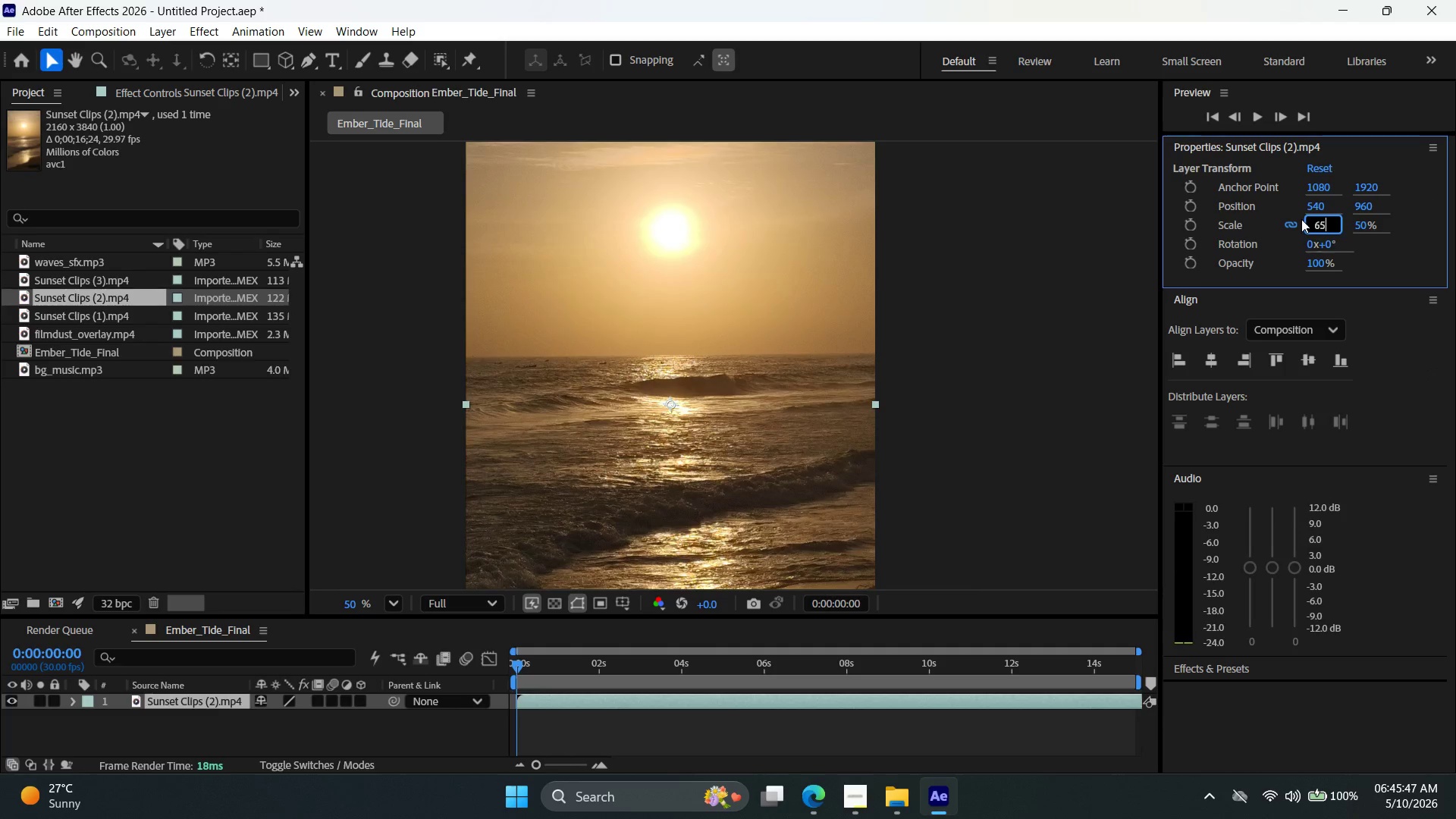 
key(Enter)
 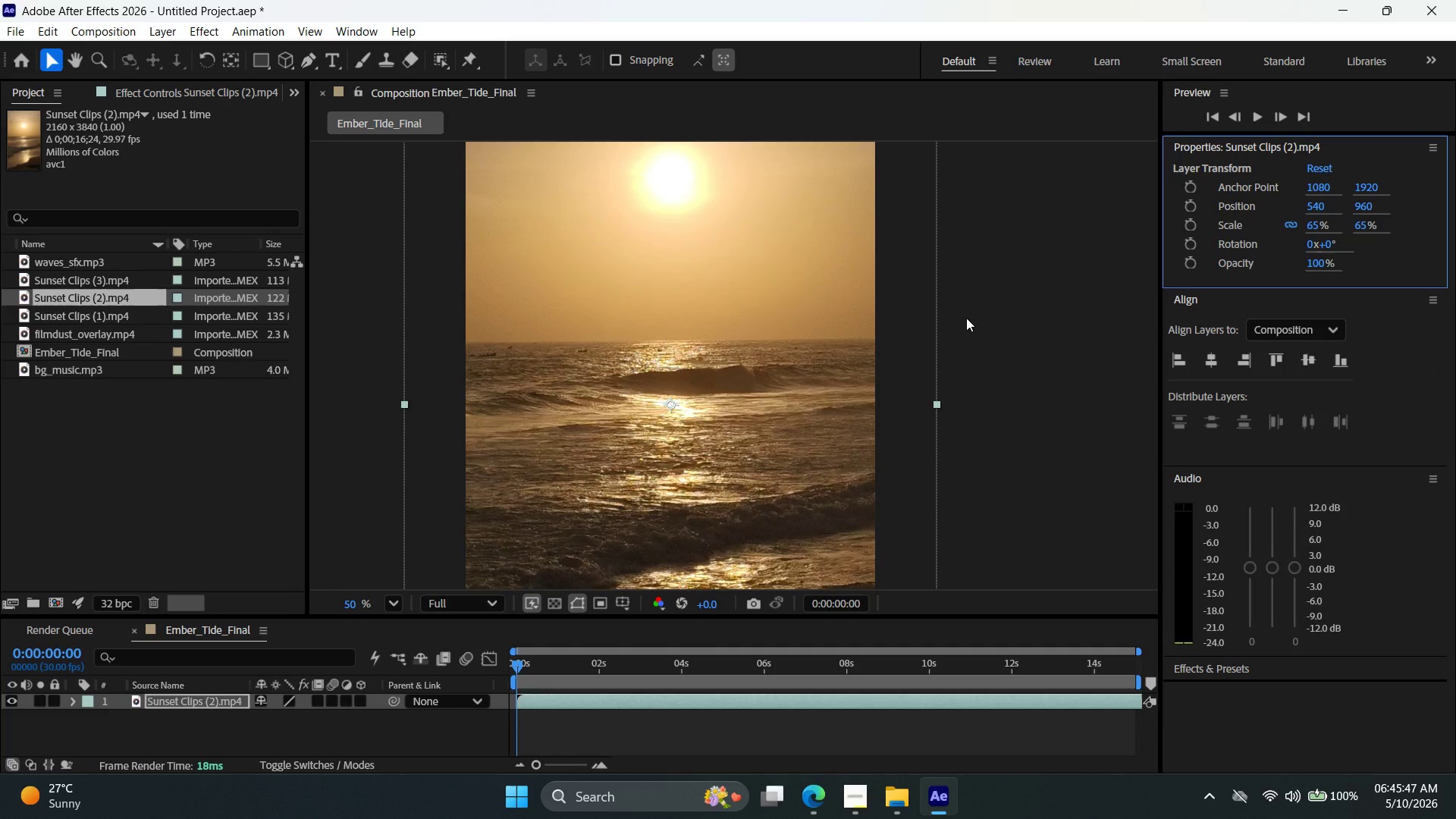 
key(Alt+AltLeft)
 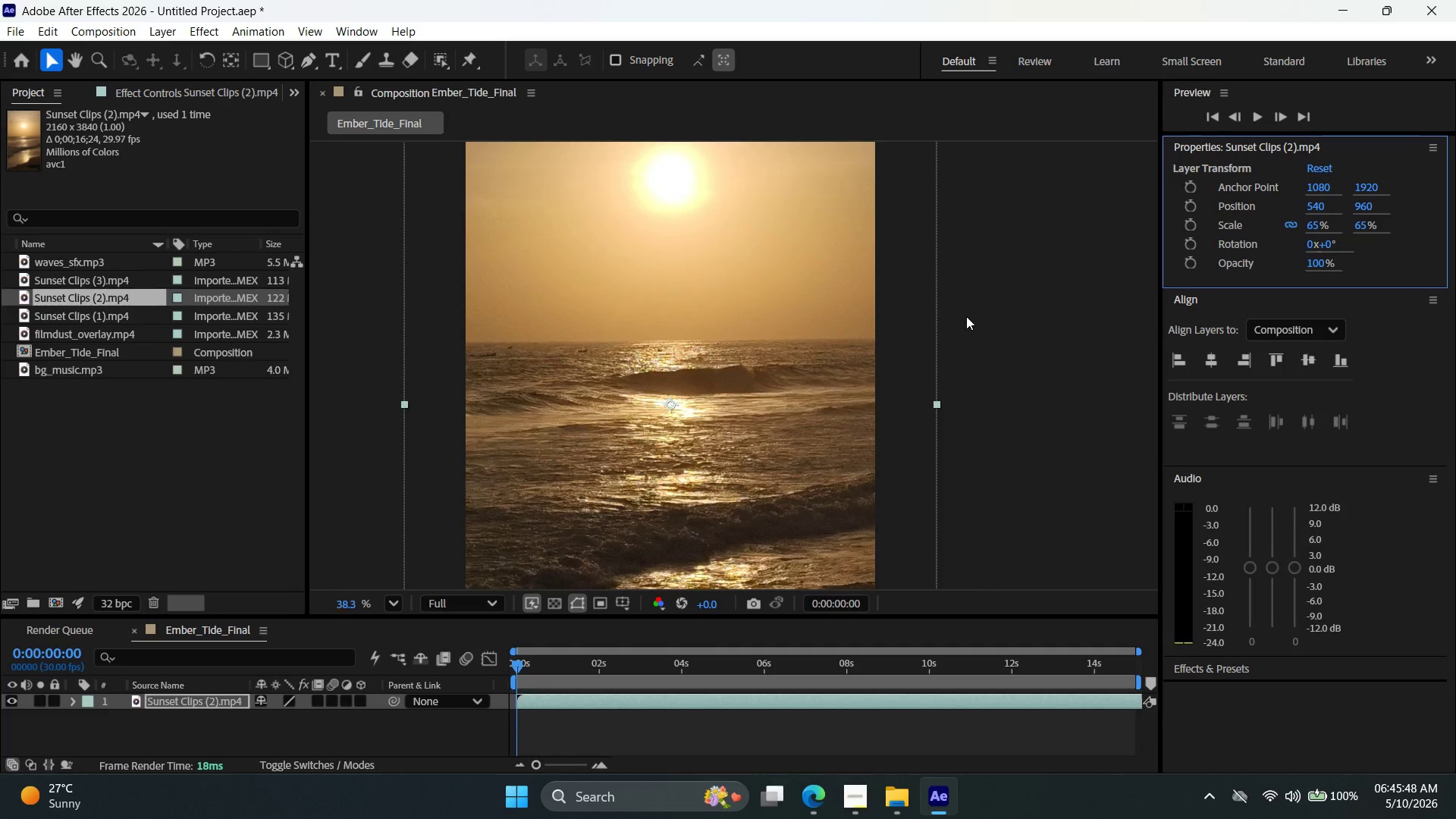 
hold_key(key=Space, duration=0.88)
 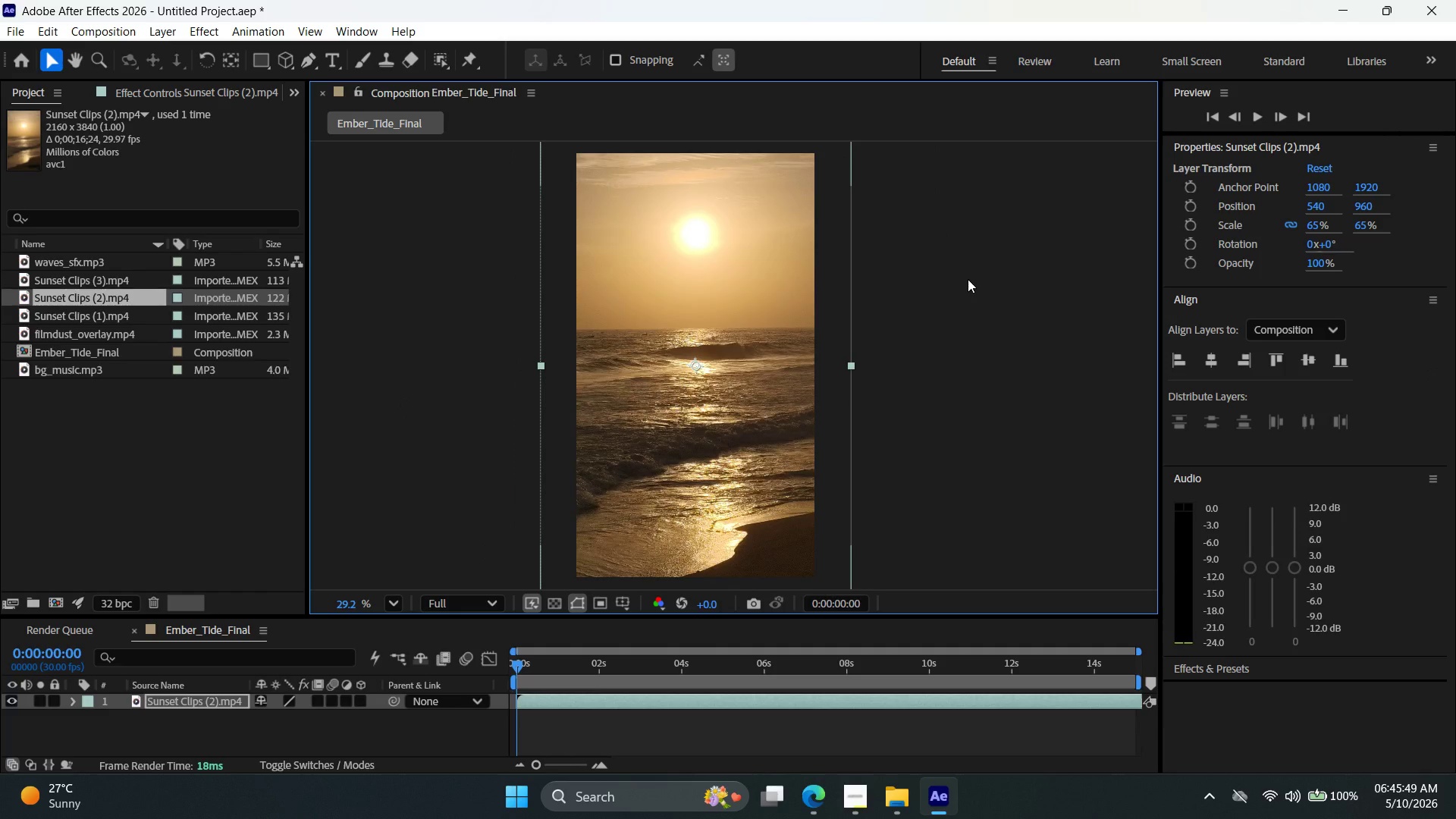 
left_click_drag(start_coordinate=[974, 314], to_coordinate=[974, 289])
 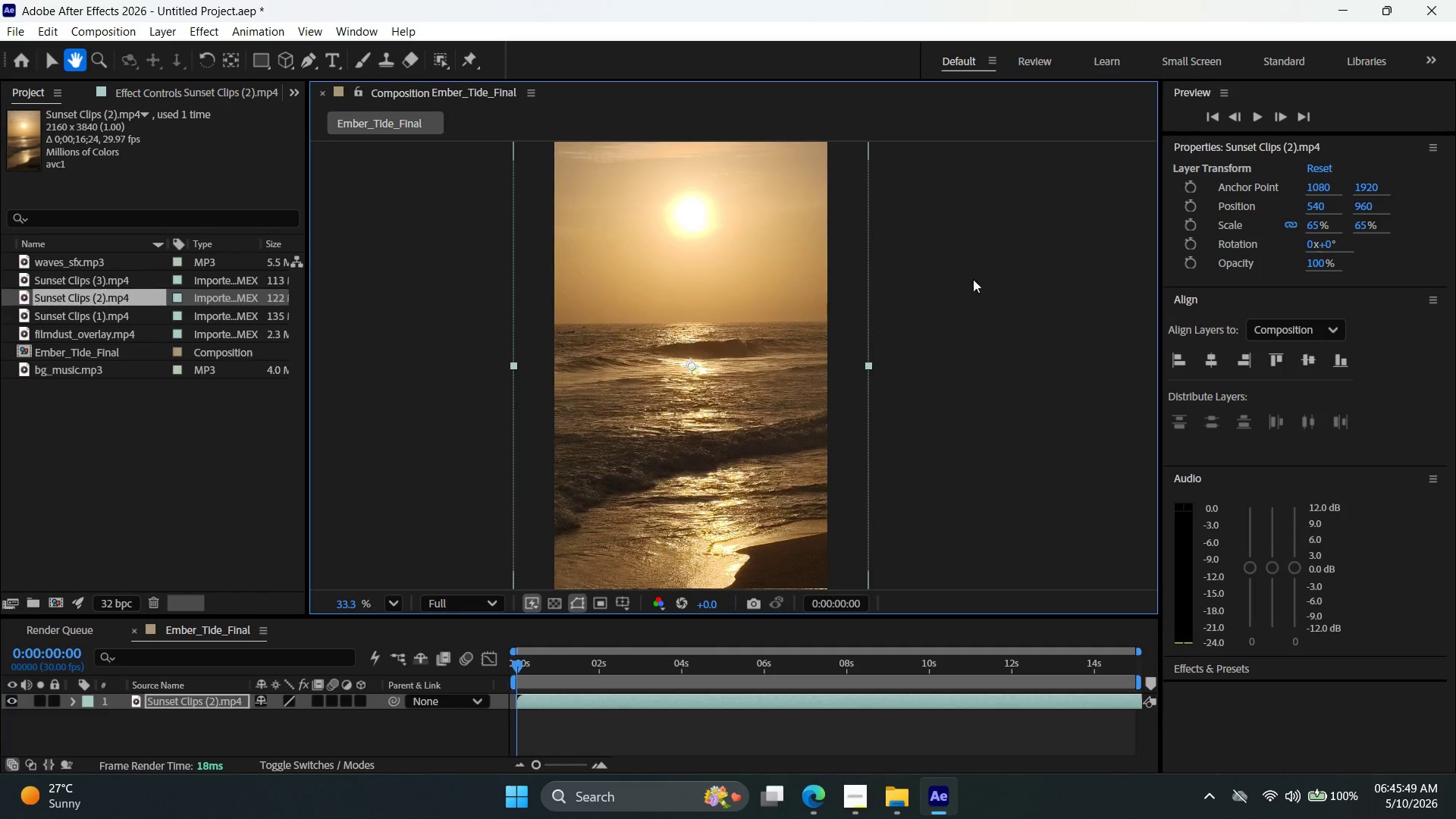 
scroll: coordinate [966, 316], scroll_direction: down, amount: 3.0
 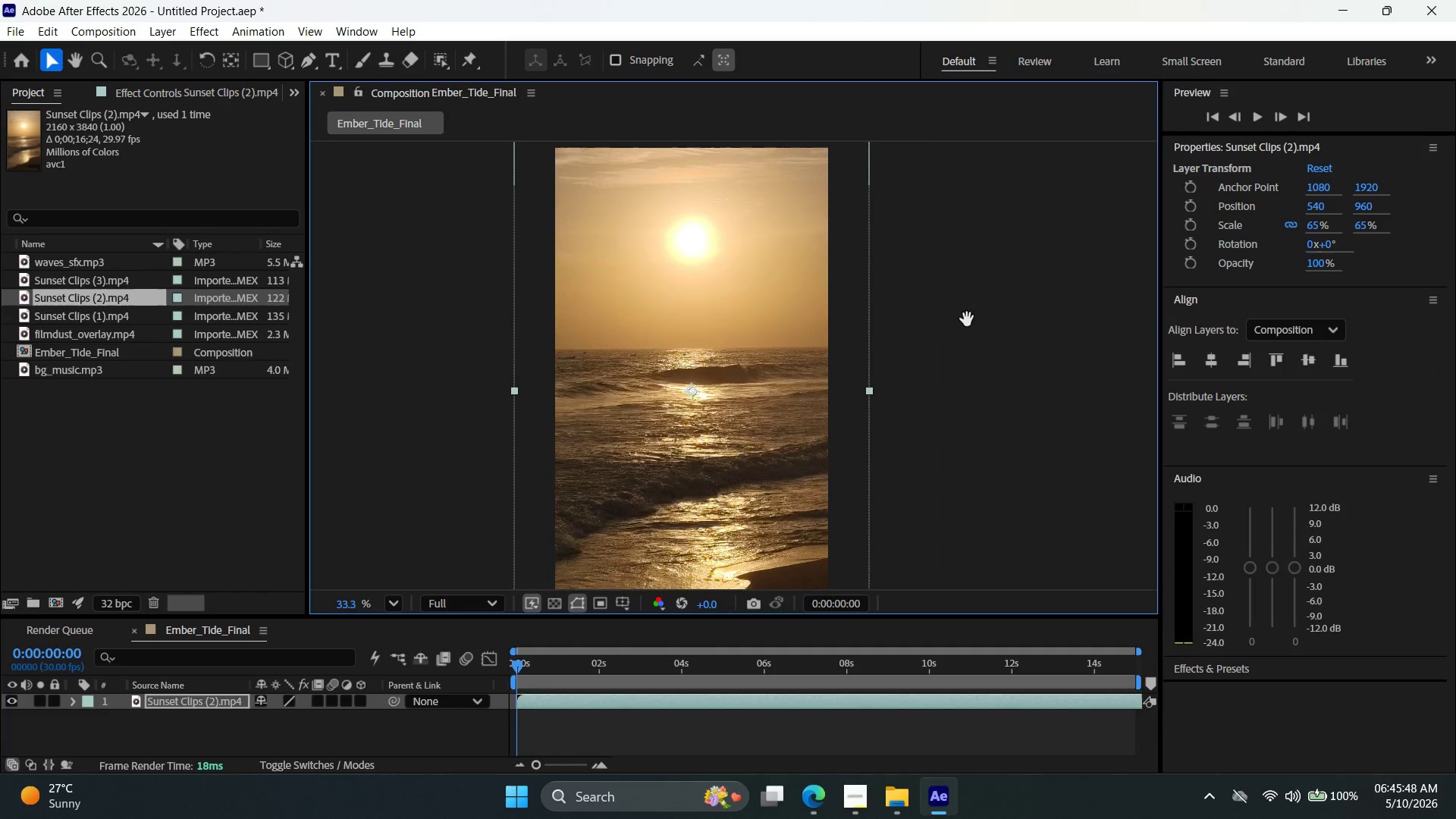 
key(Alt+AltLeft)
 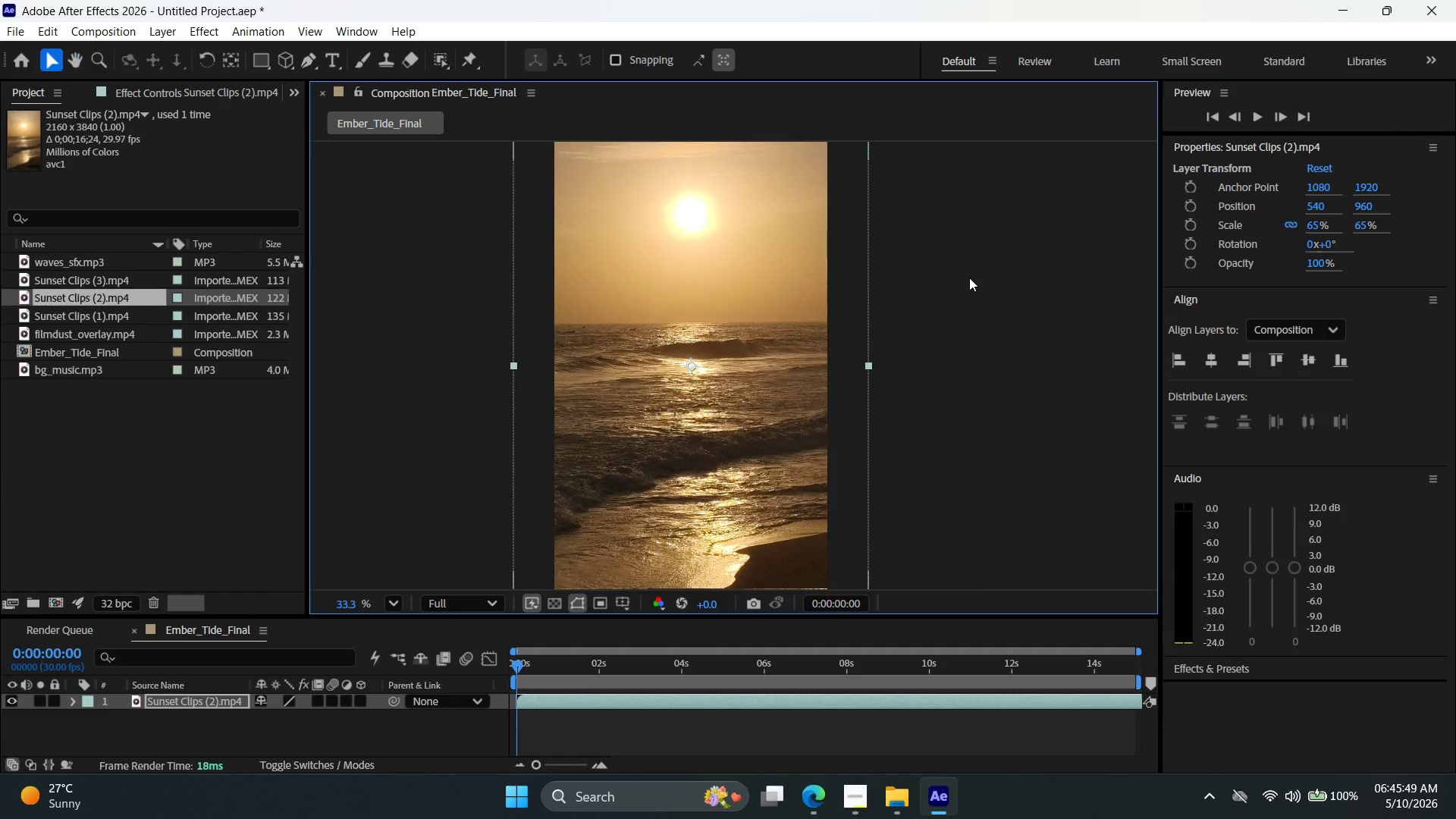 
scroll: coordinate [969, 278], scroll_direction: down, amount: 1.0
 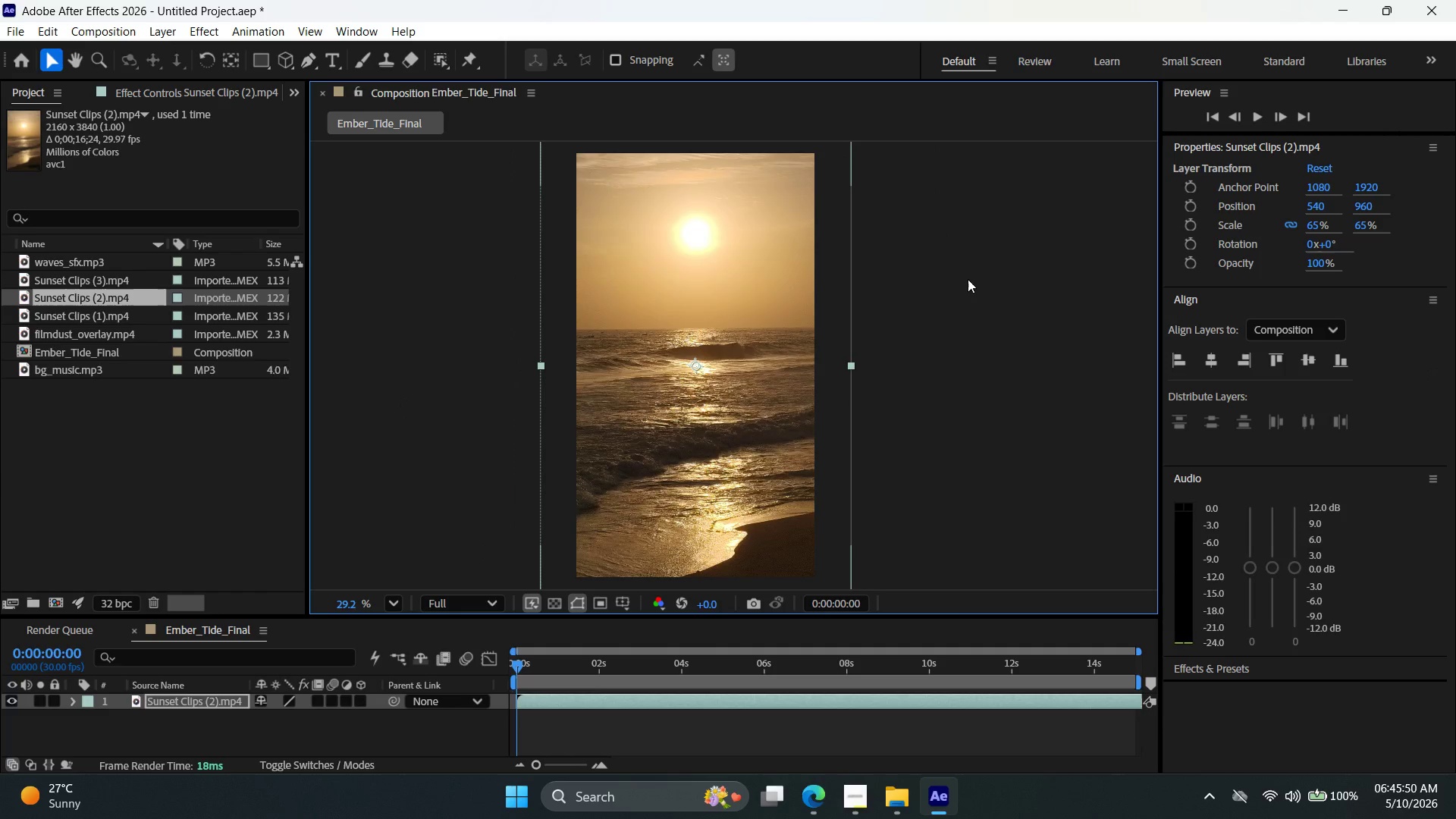 
key(Alt+AltLeft)
 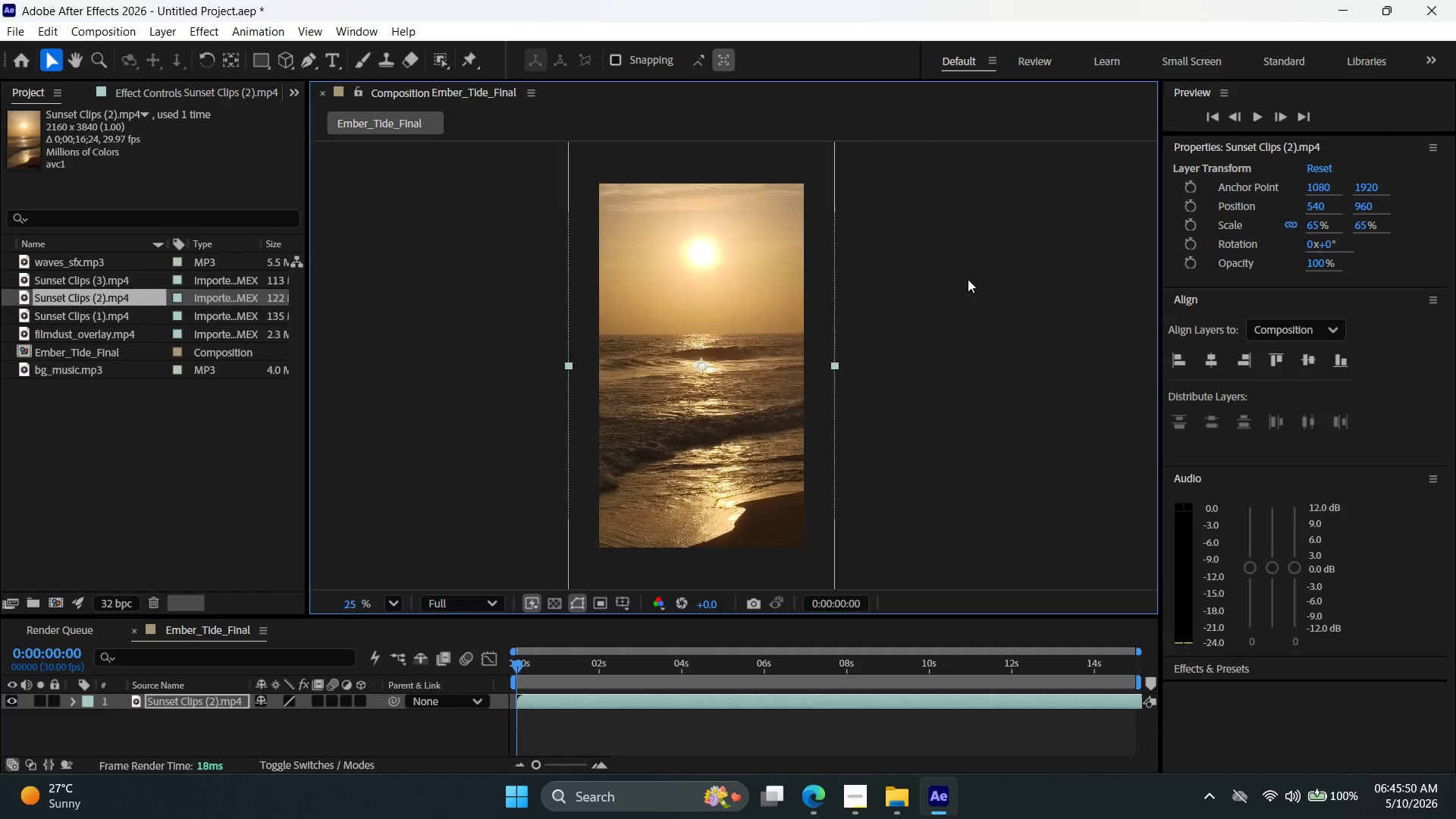 
scroll: coordinate [968, 279], scroll_direction: down, amount: 1.0
 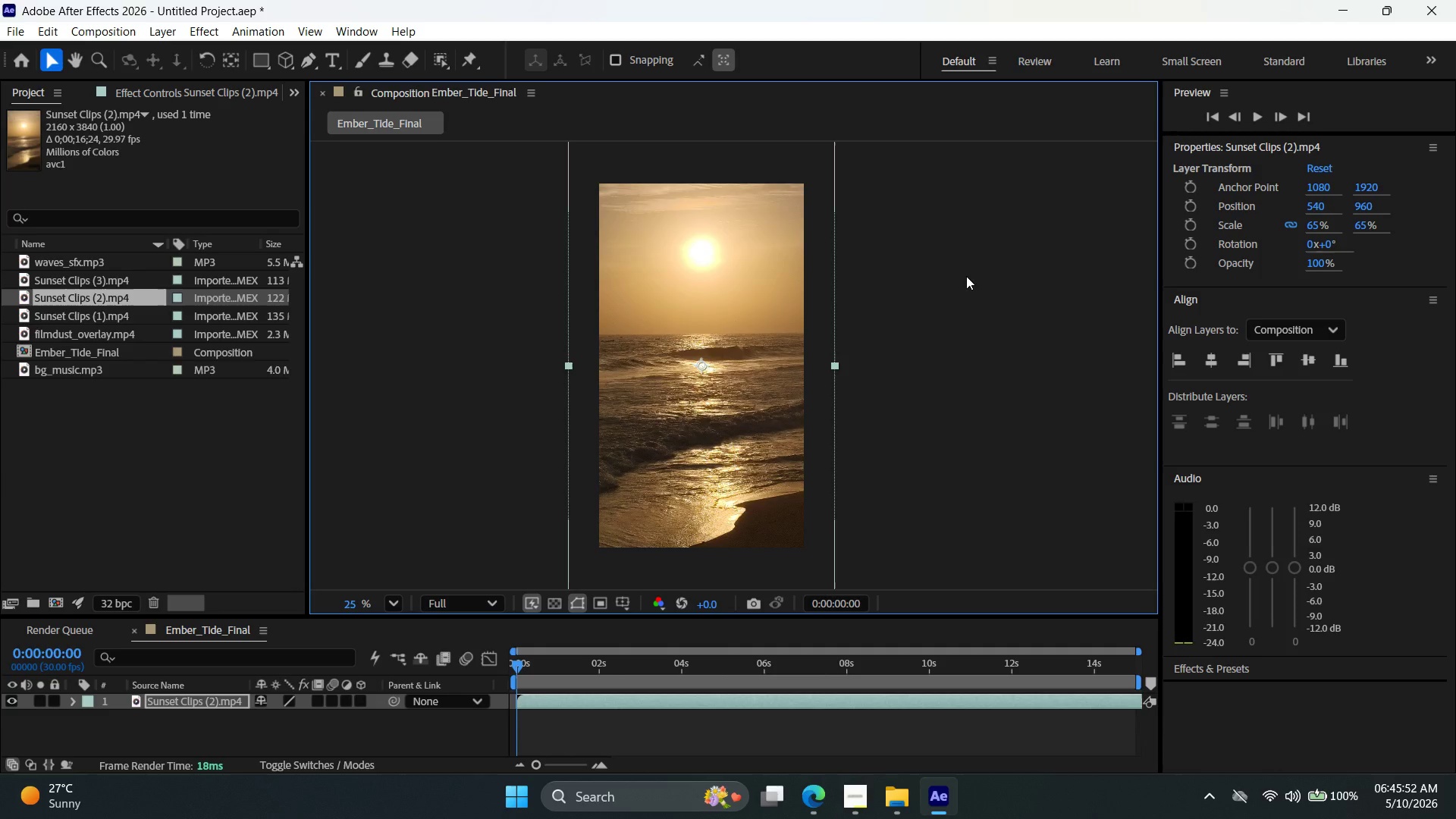 
left_click([966, 276])
 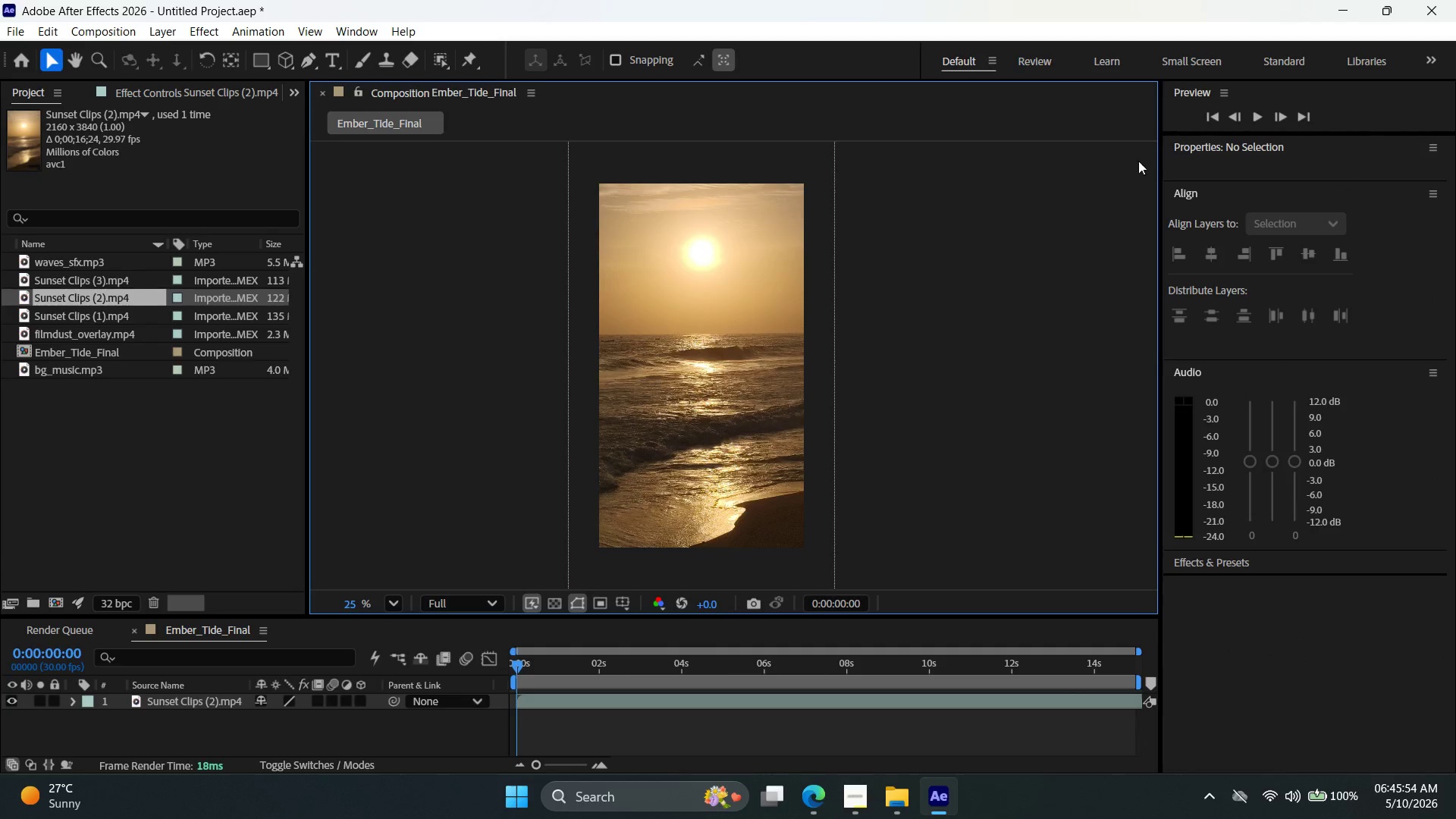 
left_click([1255, 117])
 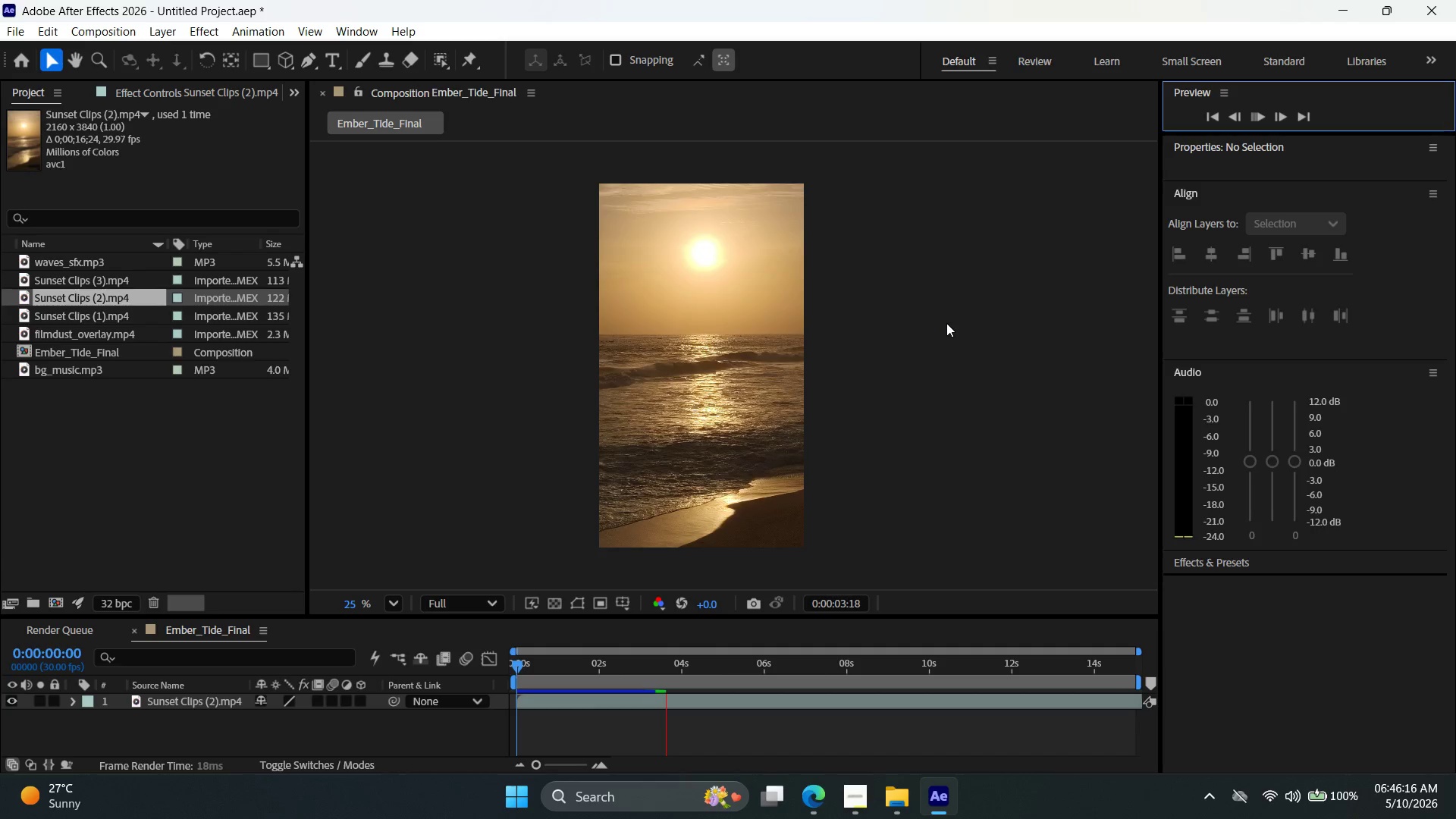 
wait(26.47)
 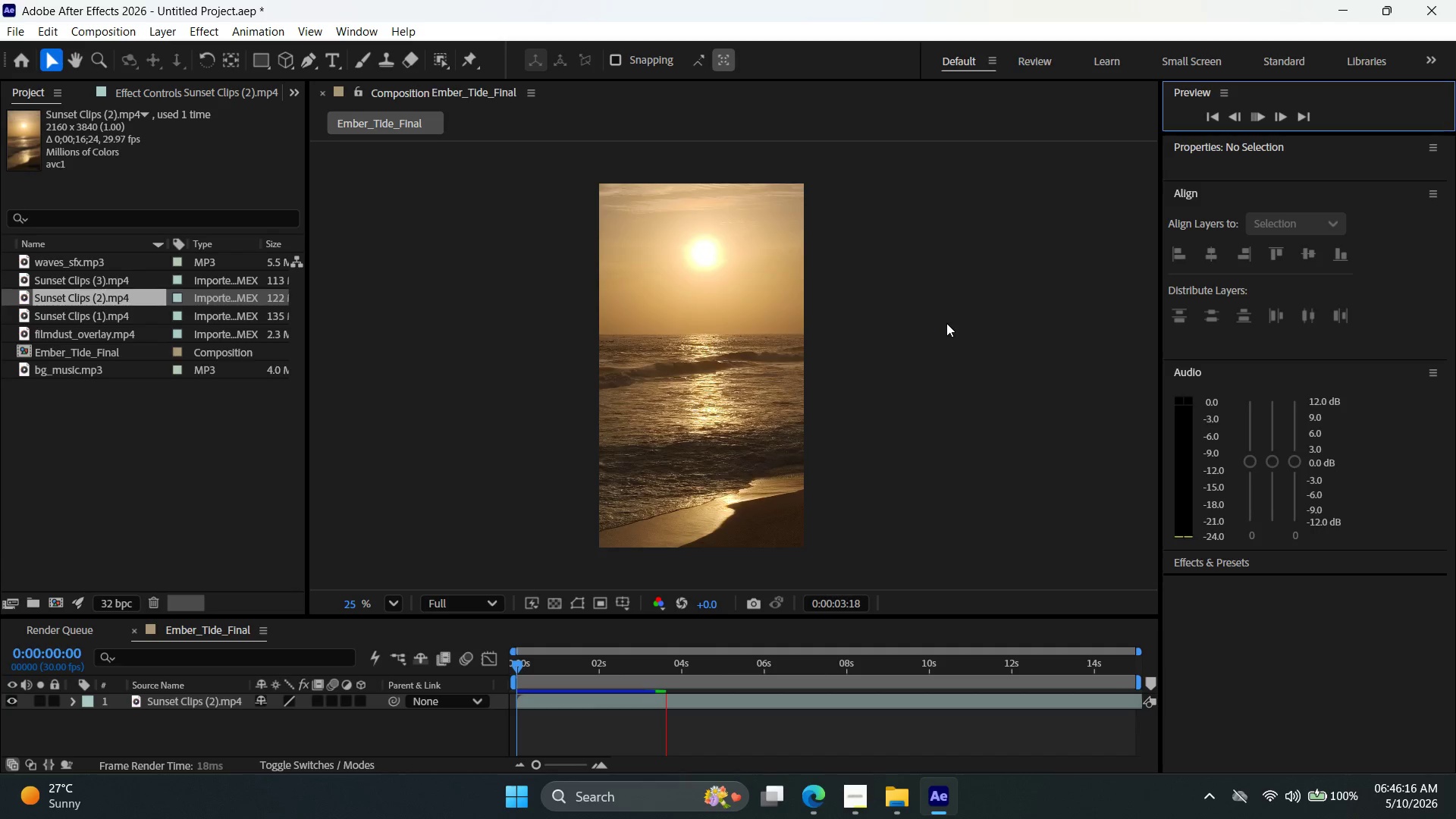 
left_click([1002, 386])
 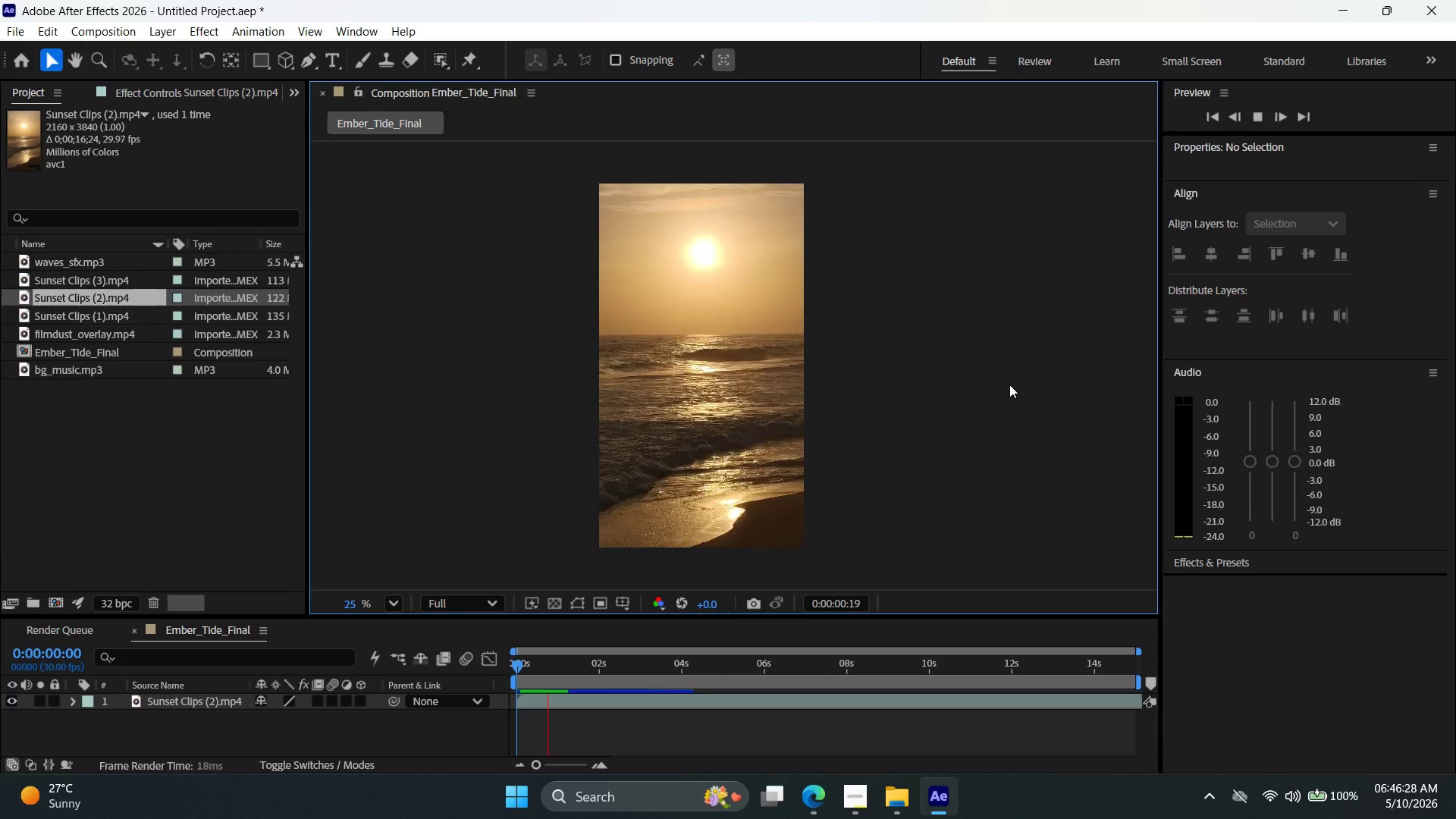 
wait(12.25)
 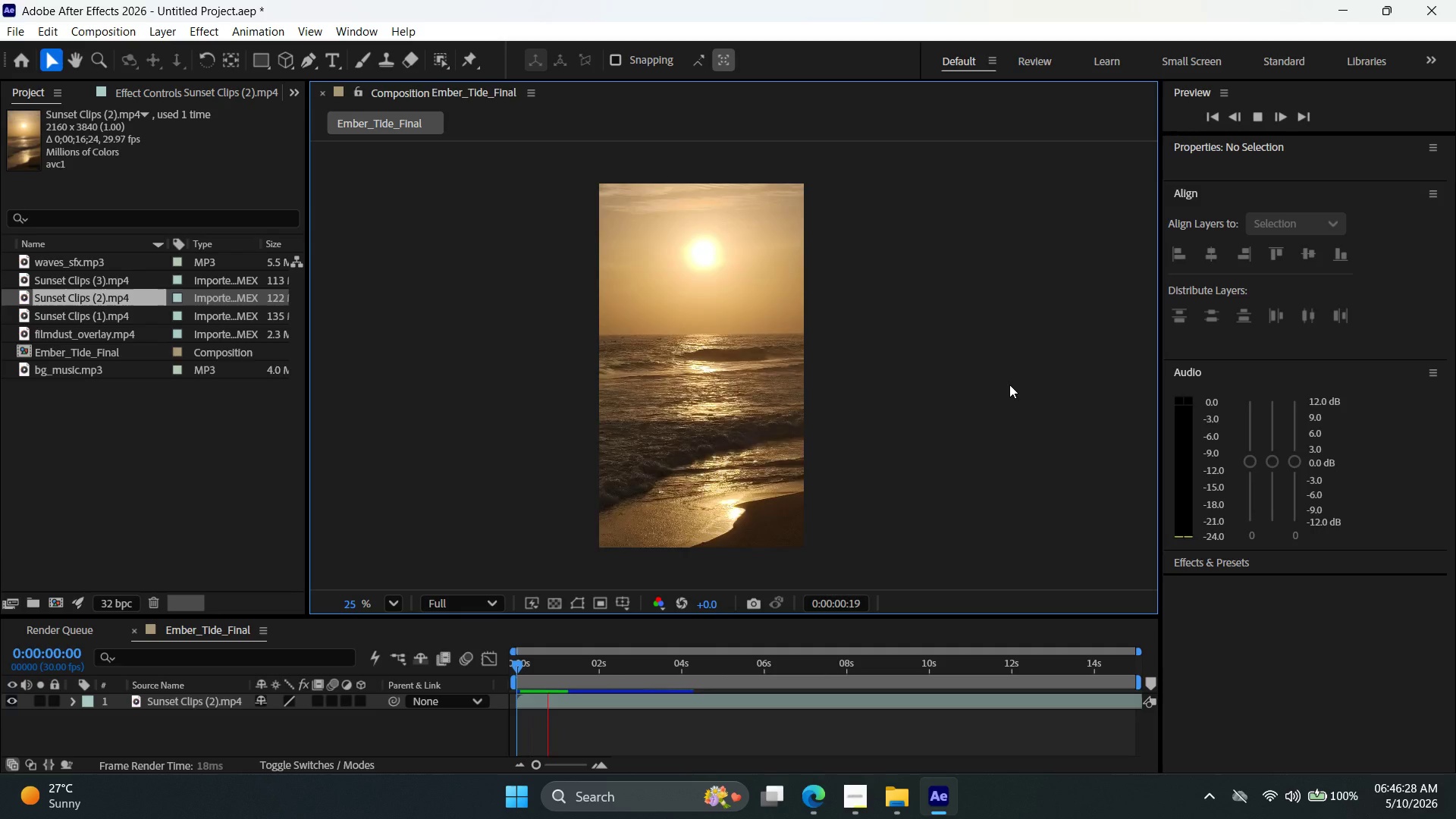 
left_click_drag(start_coordinate=[518, 664], to_coordinate=[723, 698])
 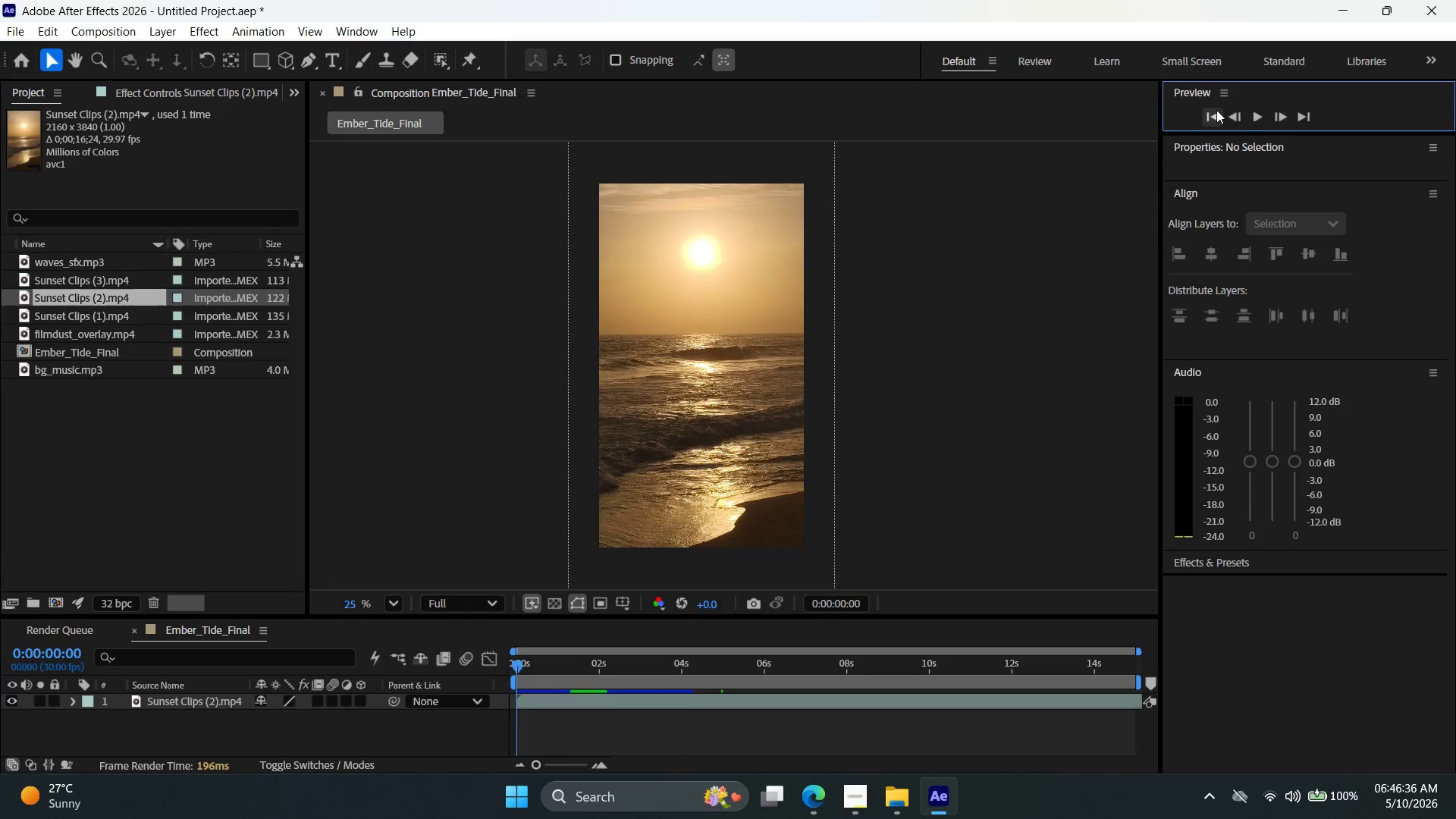 
left_click([1265, 114])
 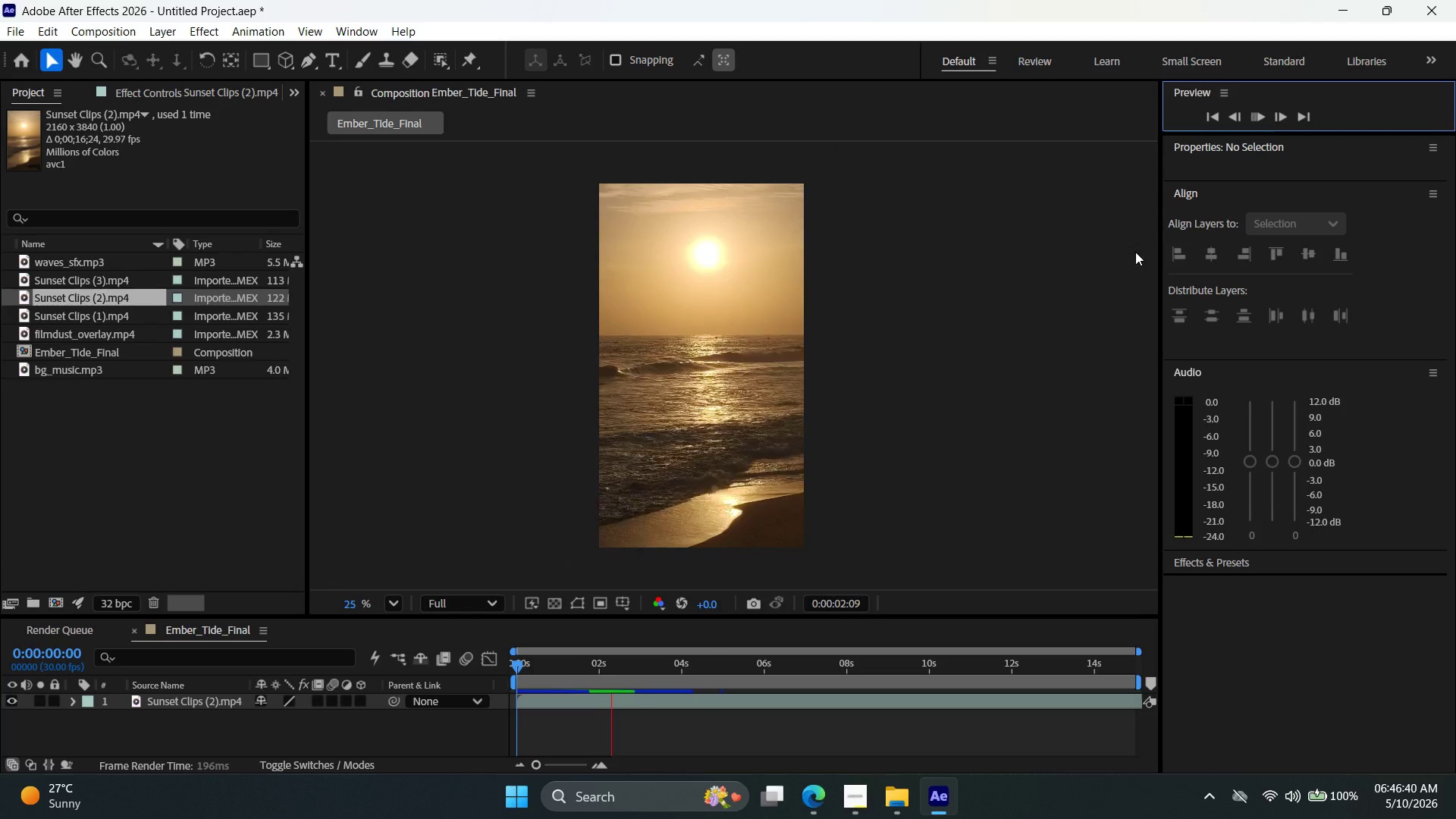 
double_click([1267, 117])
 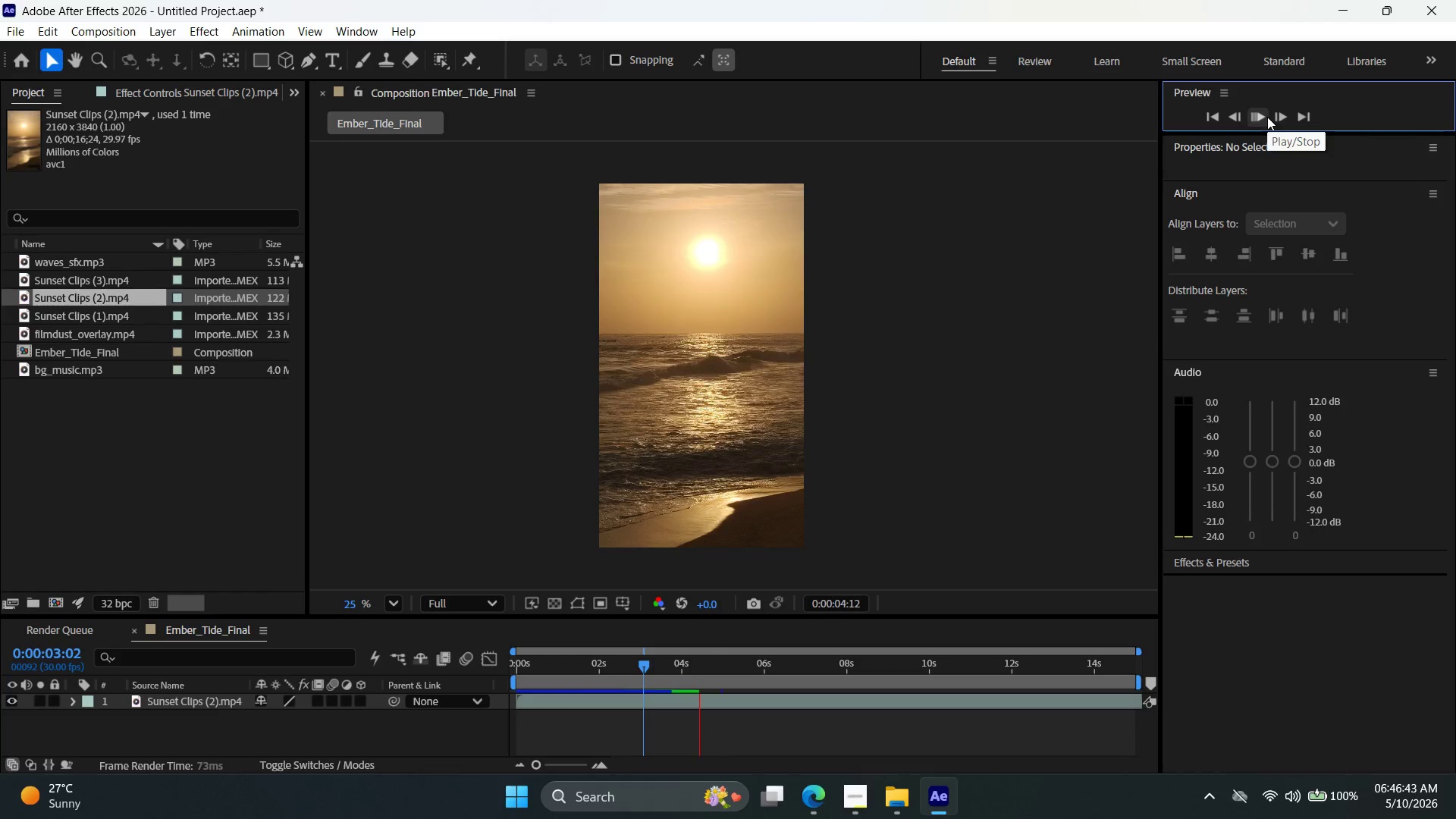 
left_click([1267, 117])
 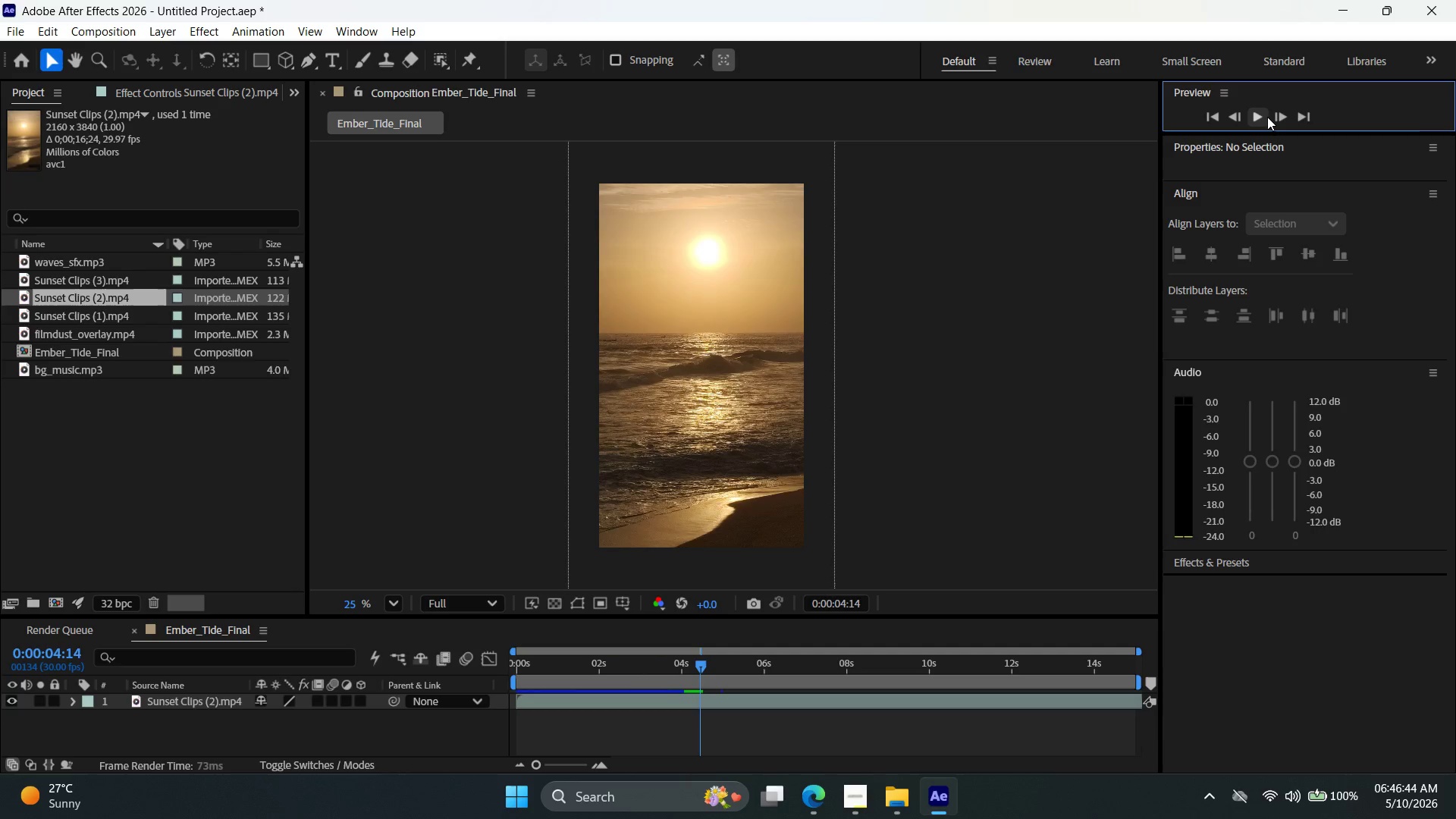 
left_click([1267, 117])
 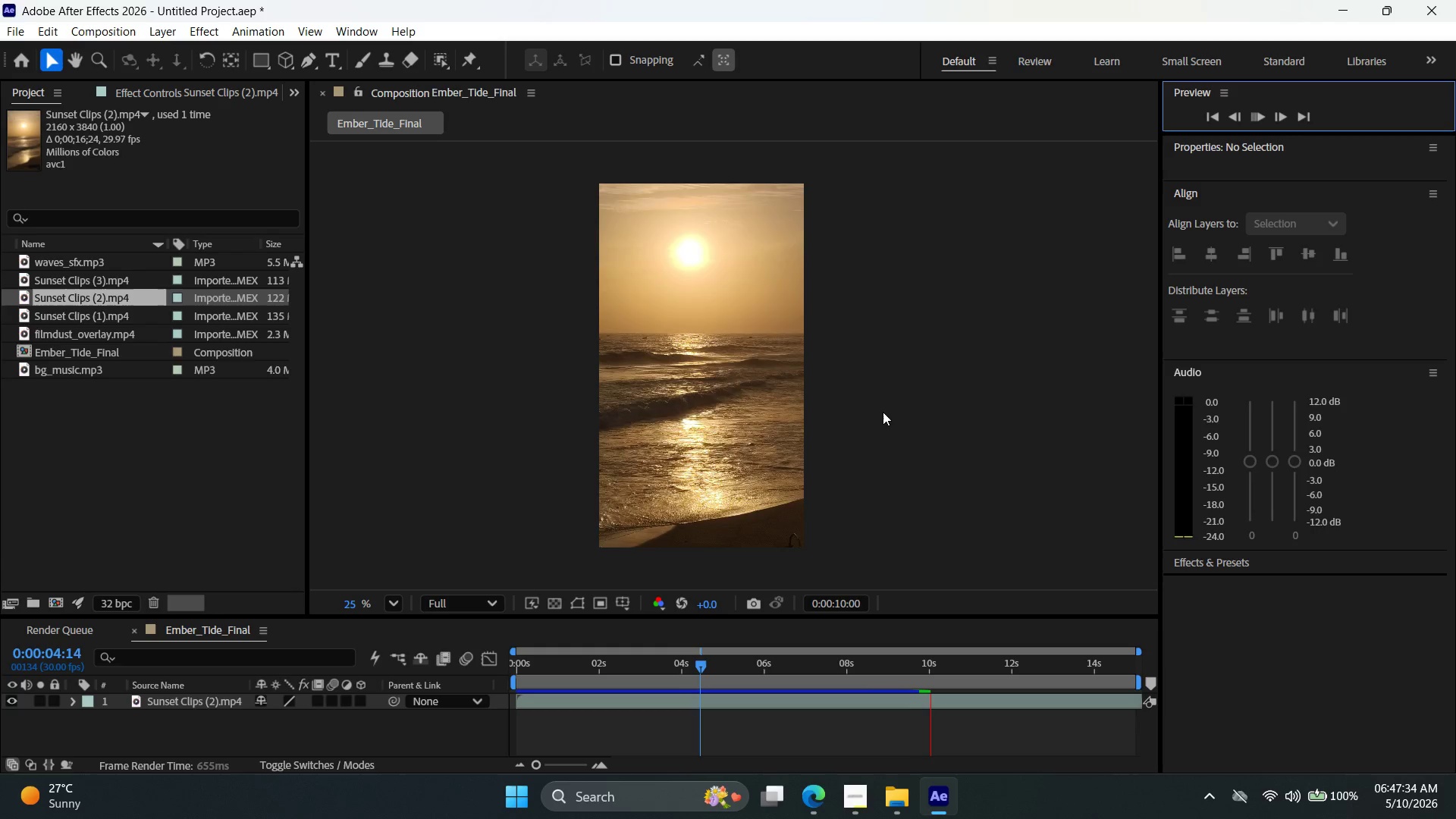 
wait(55.45)
 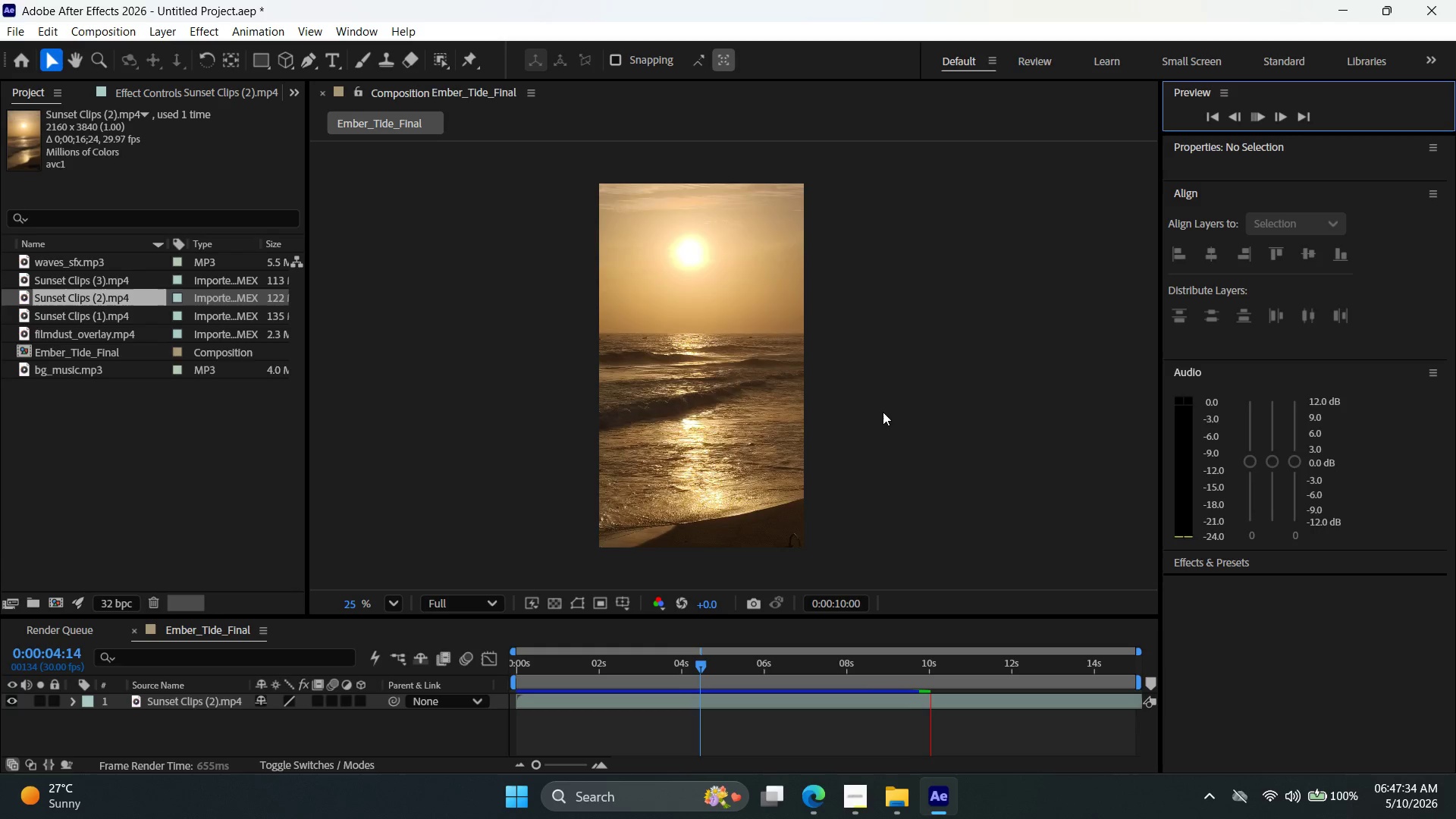 
double_click([1258, 111])
 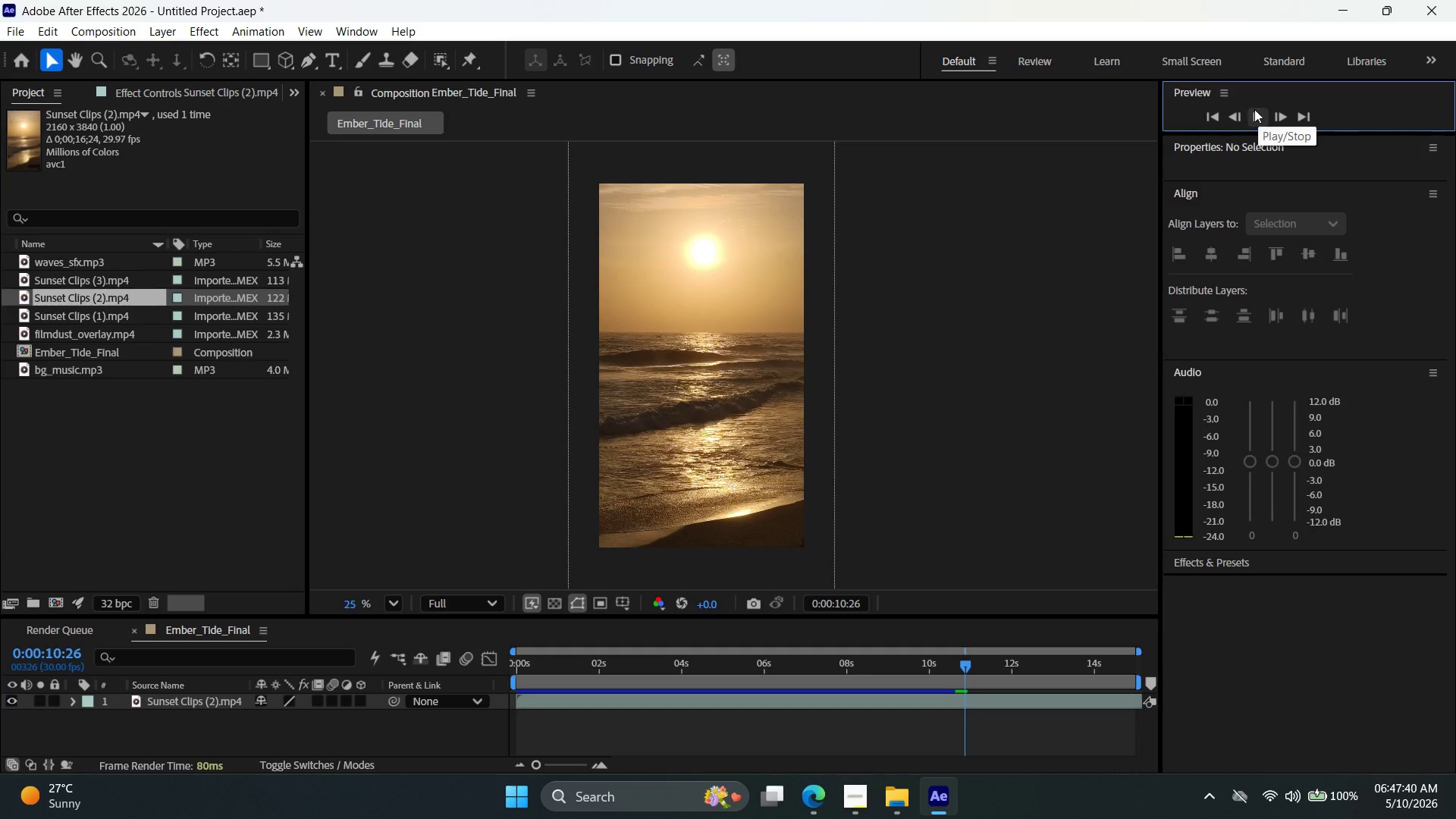 
left_click([1254, 109])
 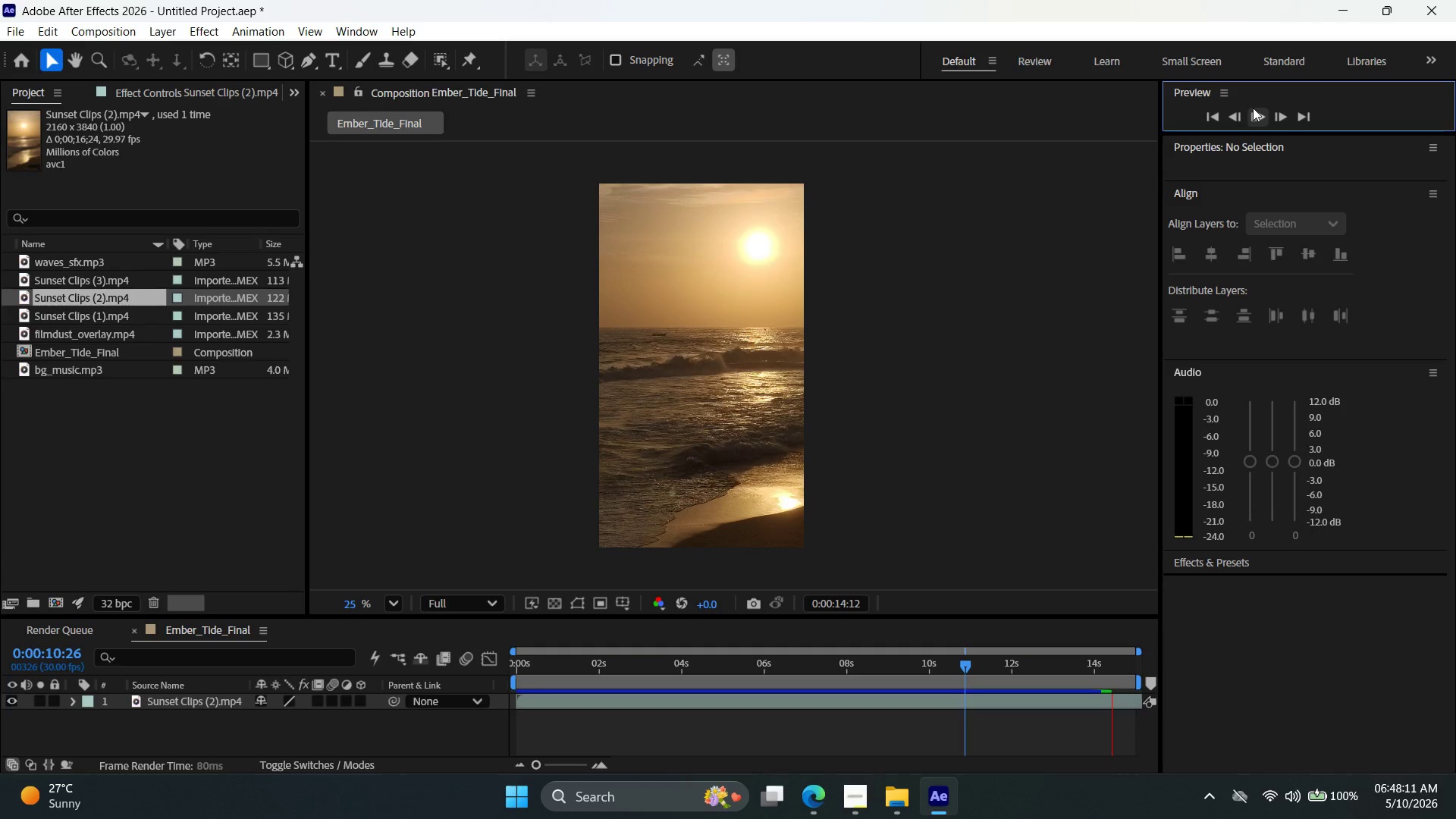 
wait(34.98)
 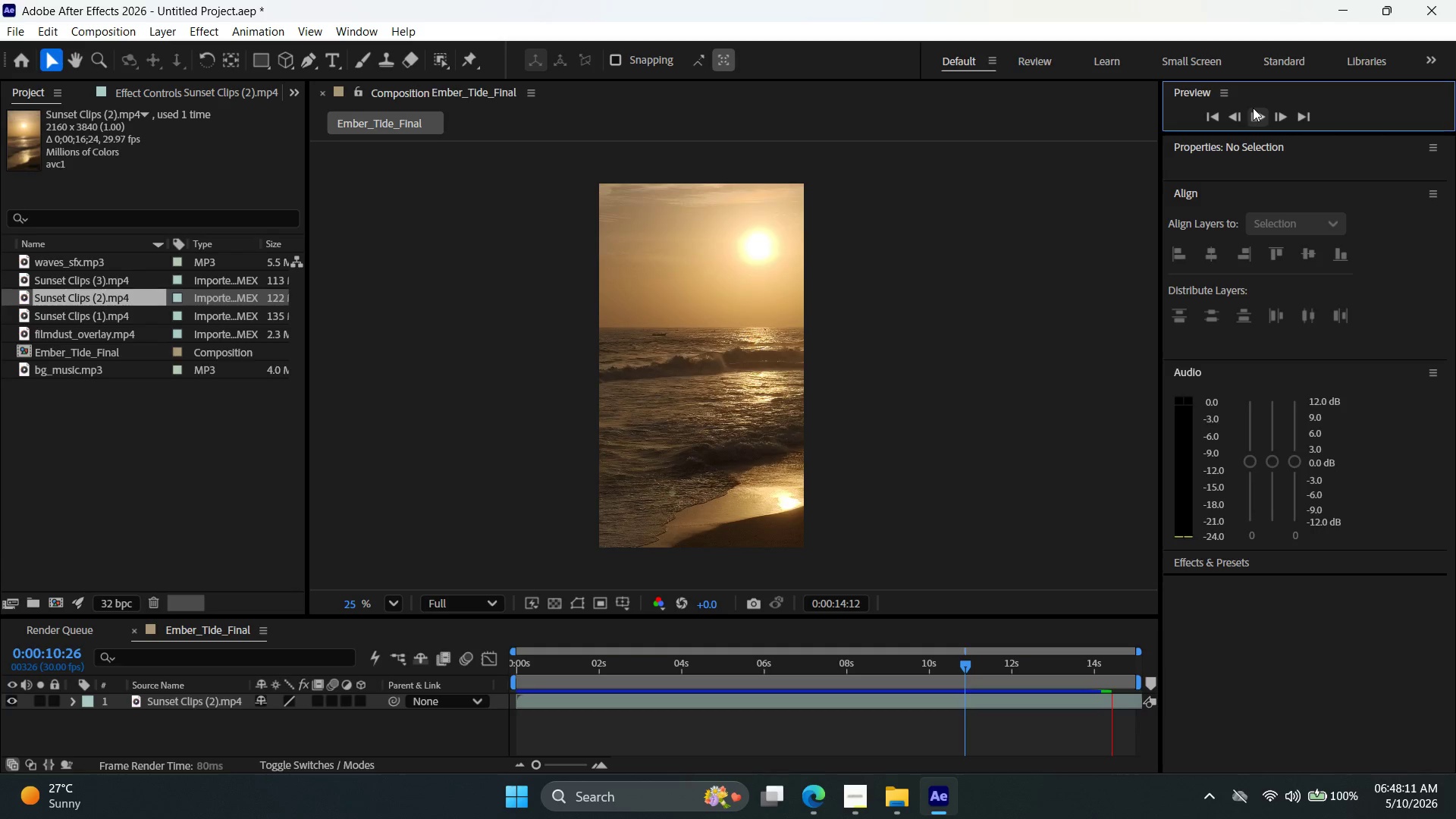 
left_click([1258, 114])
 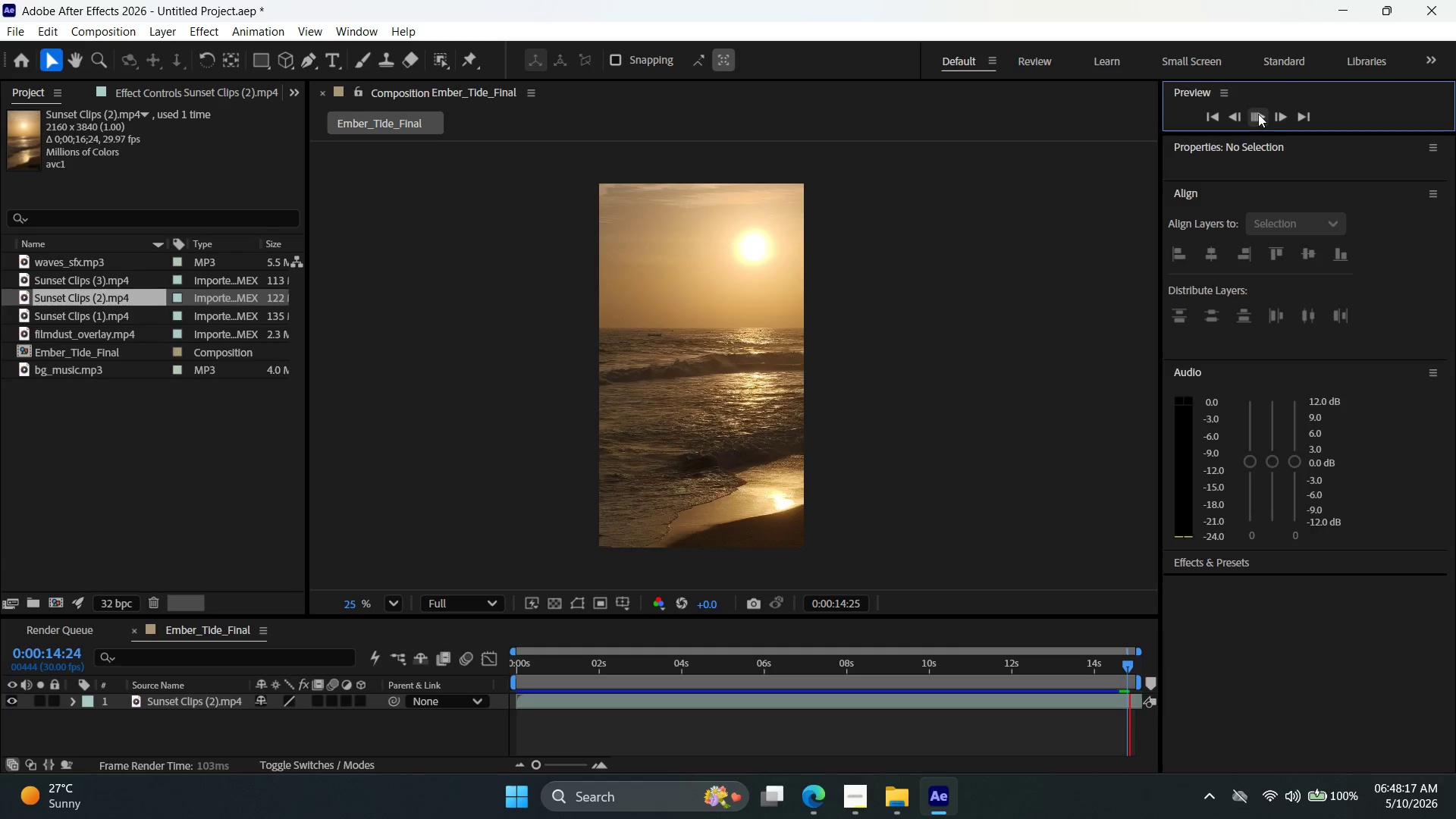 
left_click([1258, 114])
 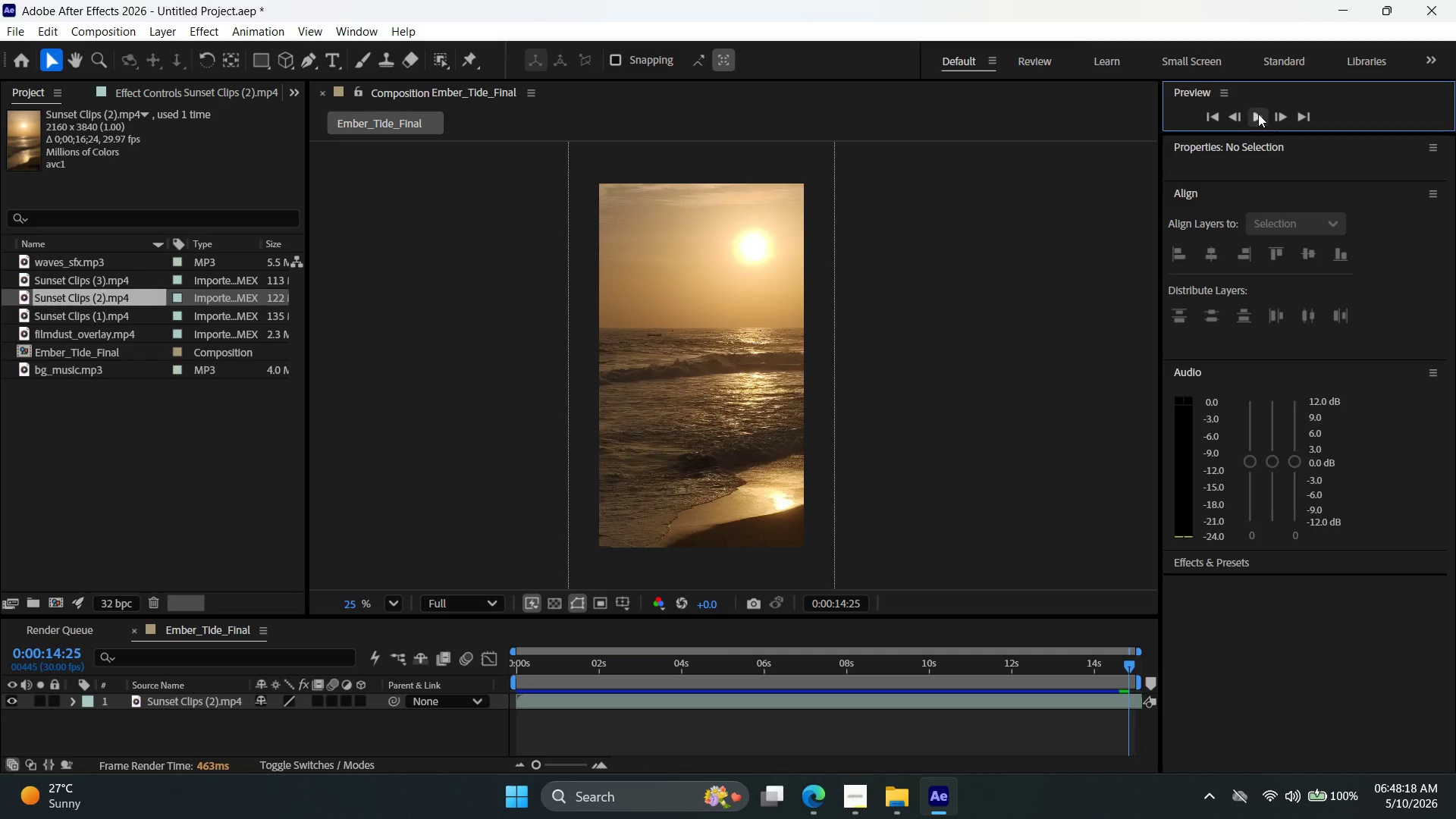 
left_click([1258, 114])
 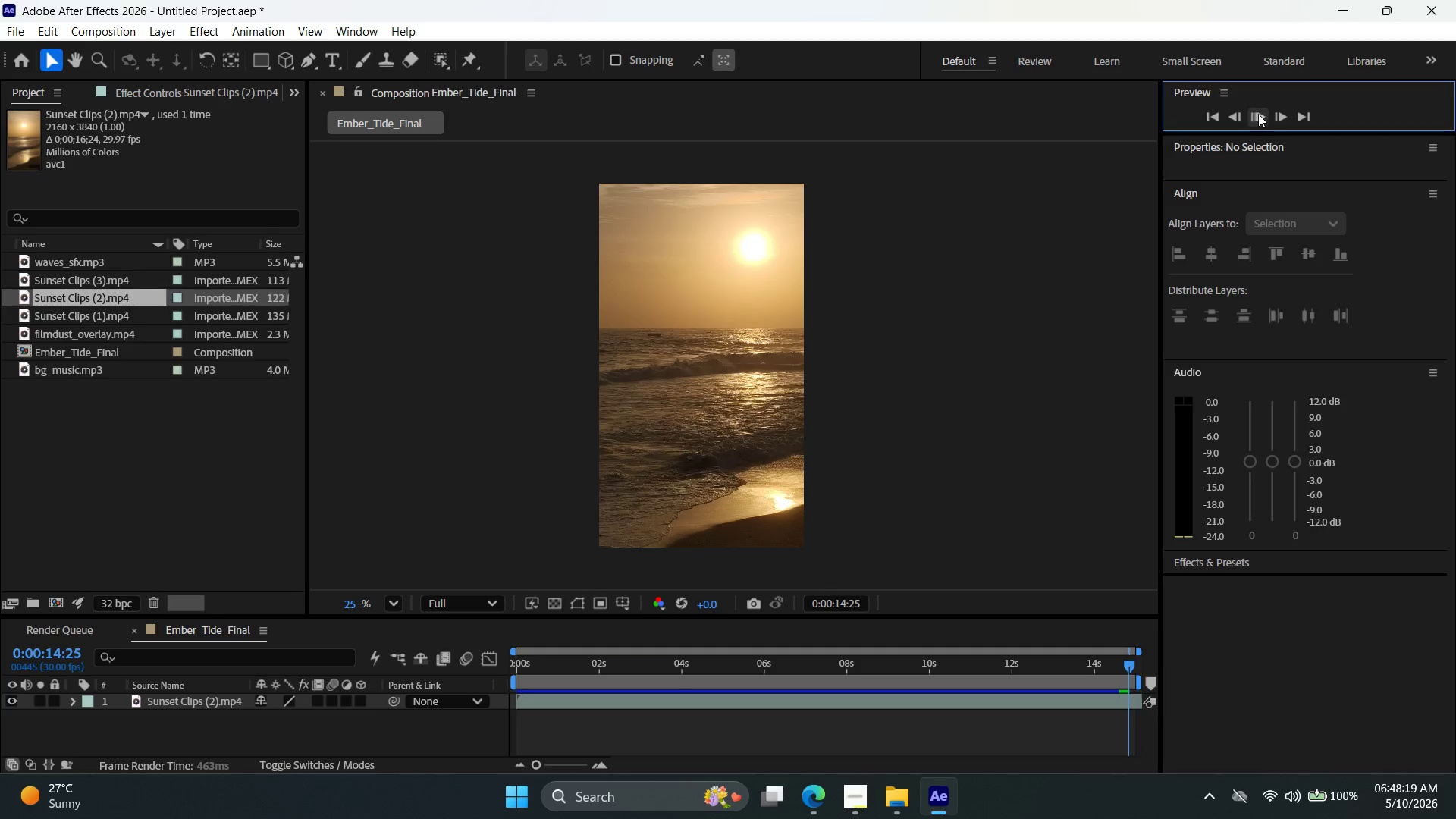 
left_click([1258, 114])
 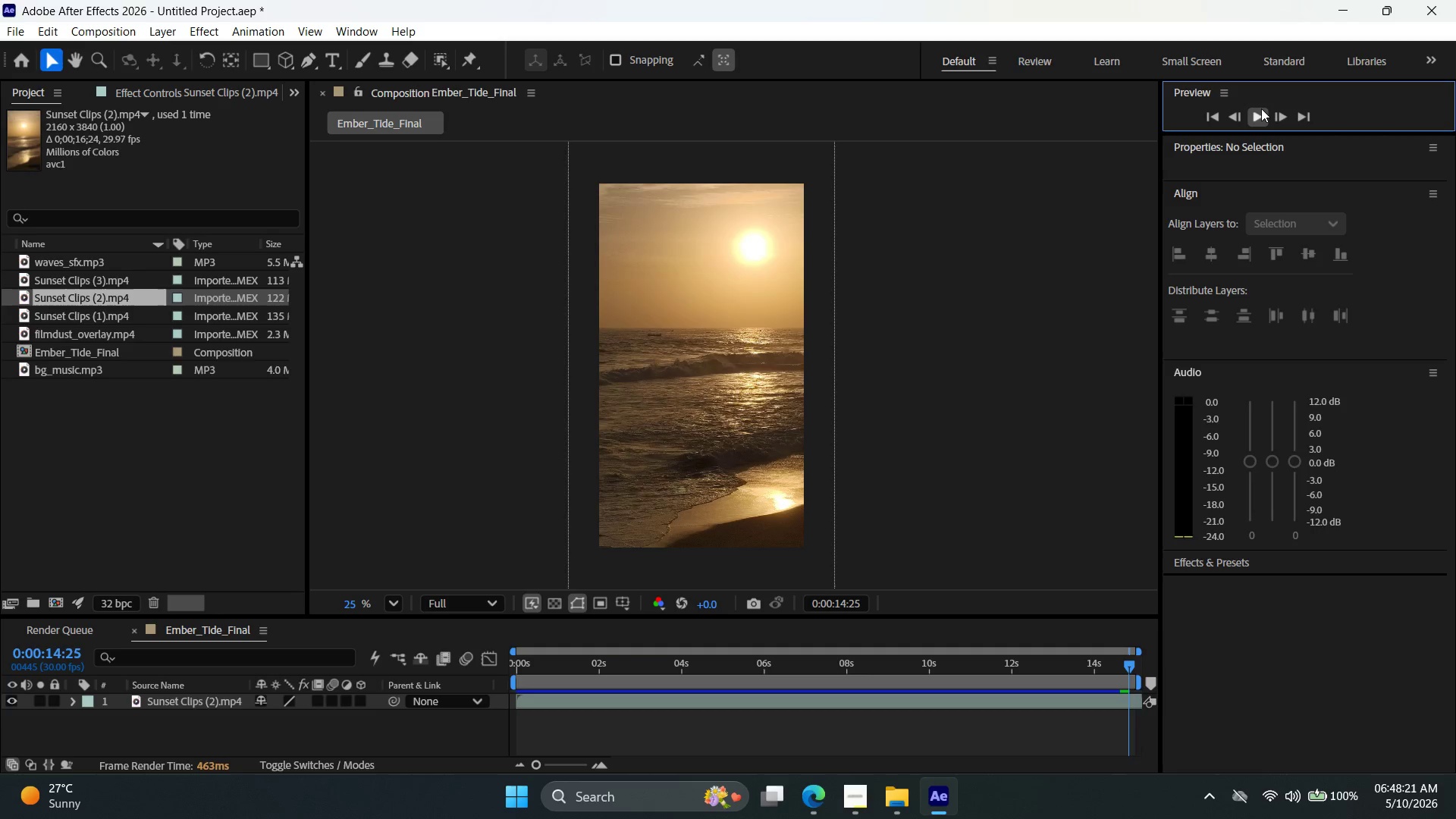 
left_click([1262, 108])
 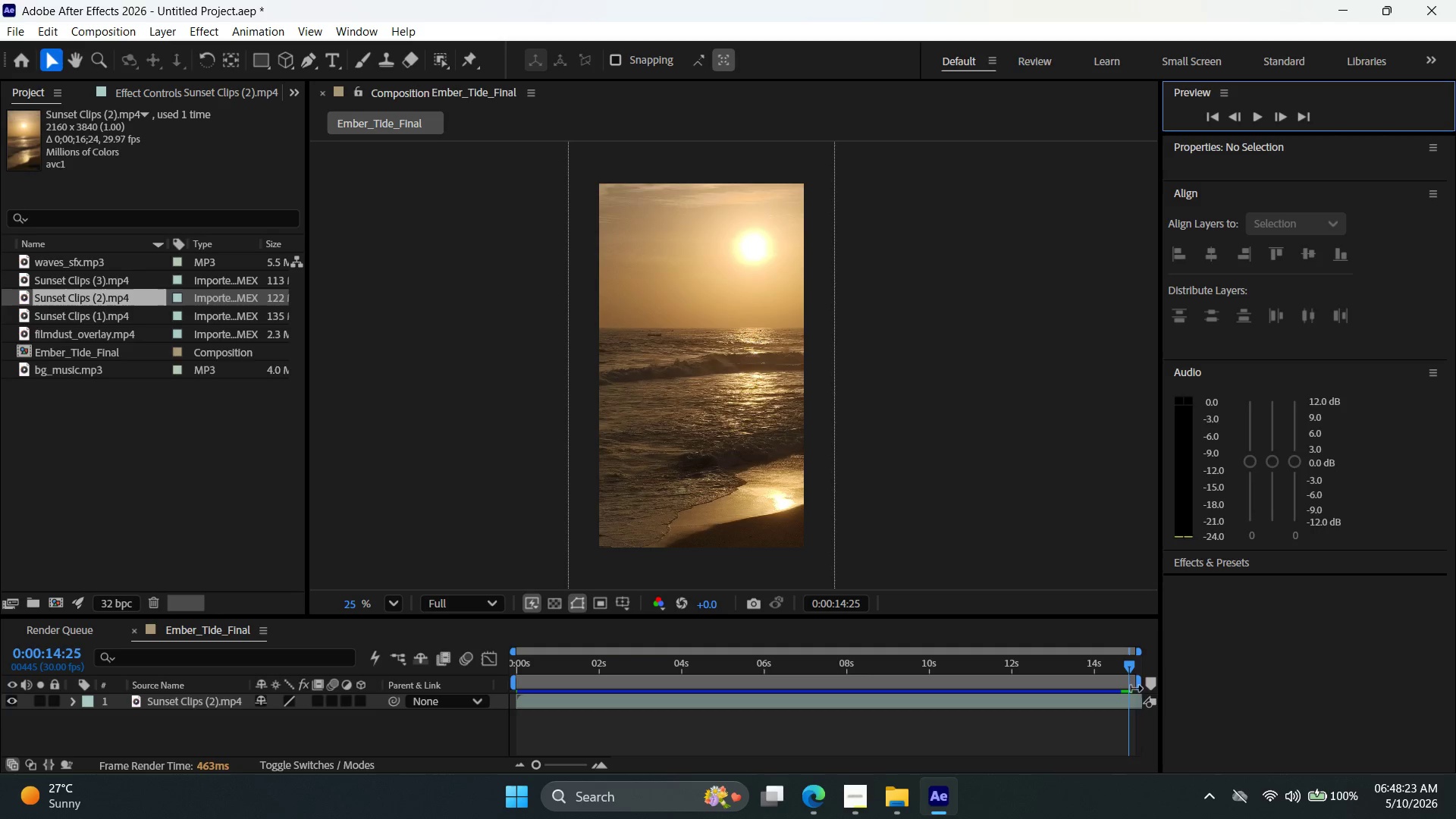 
left_click_drag(start_coordinate=[1131, 665], to_coordinate=[427, 645])
 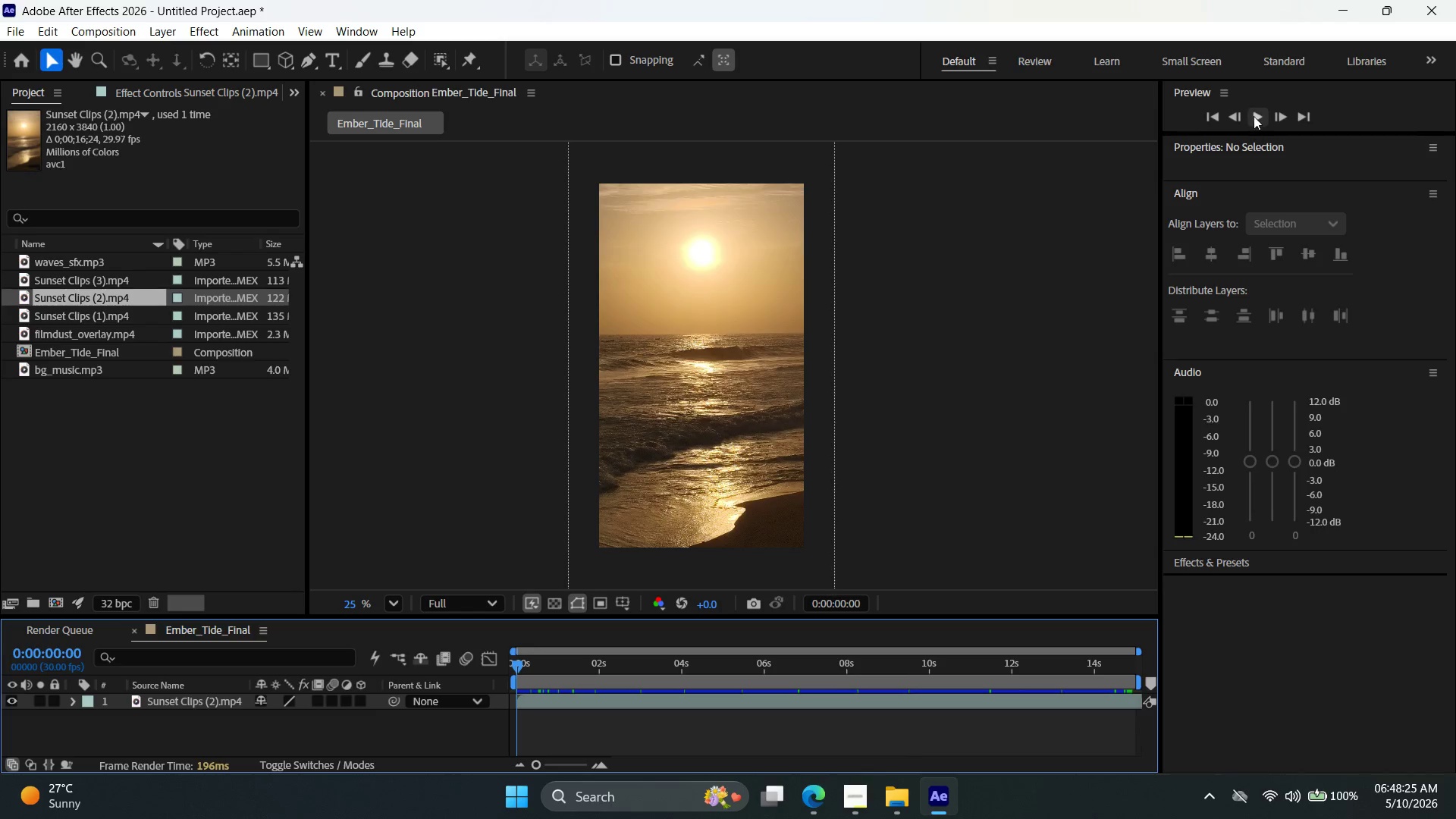 
left_click([1254, 115])
 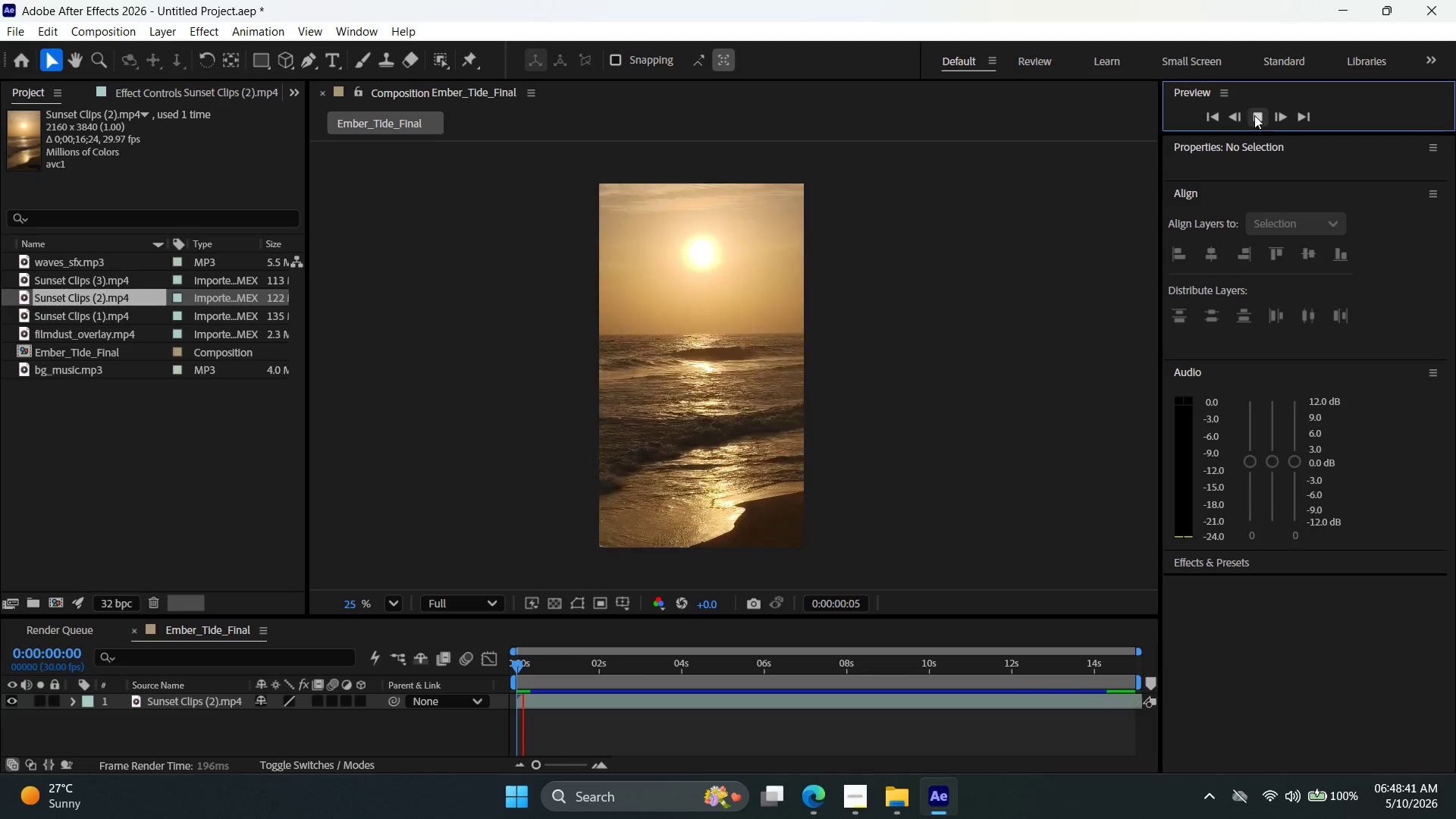 
wait(20.73)
 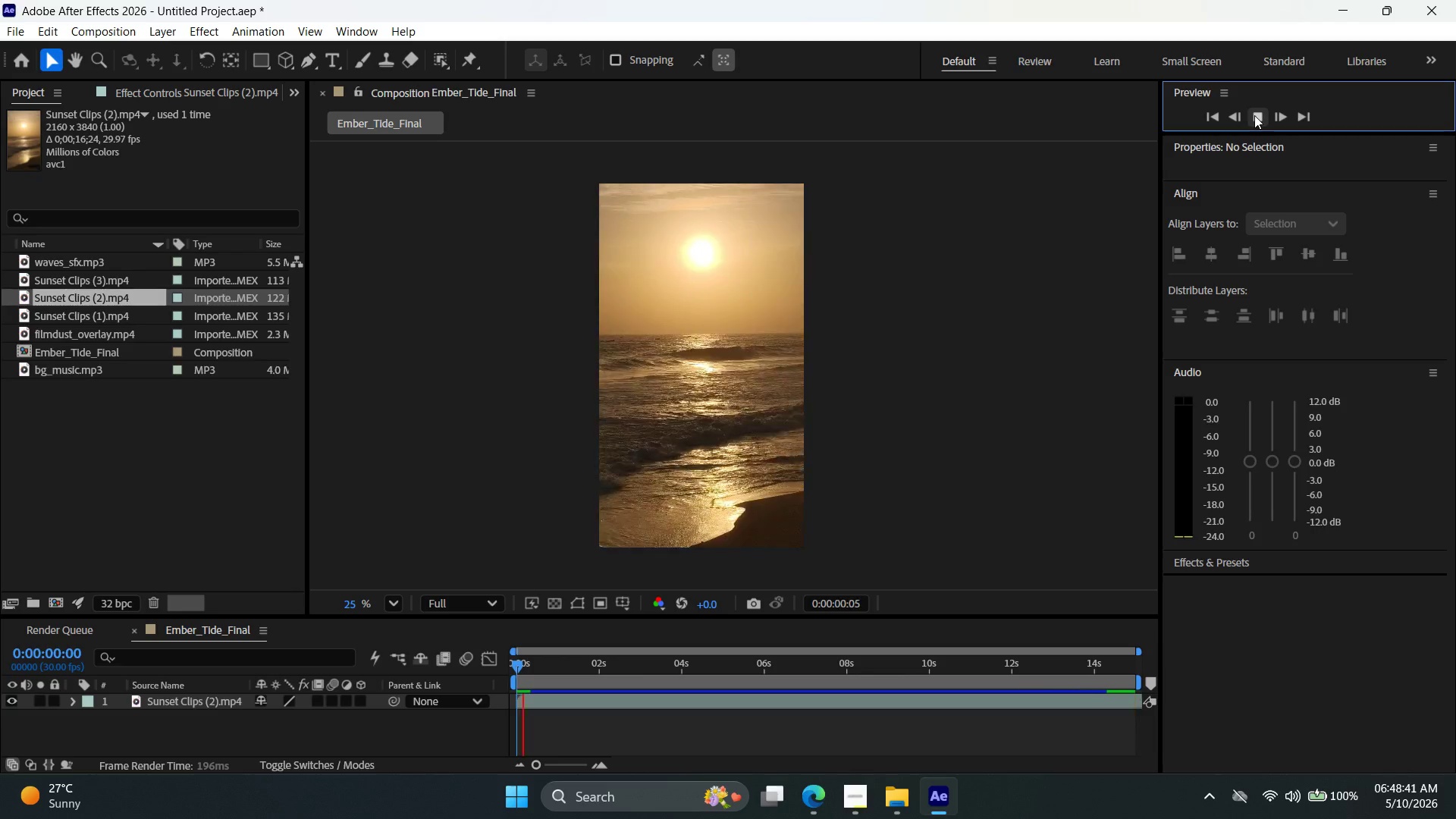 
left_click([1260, 114])
 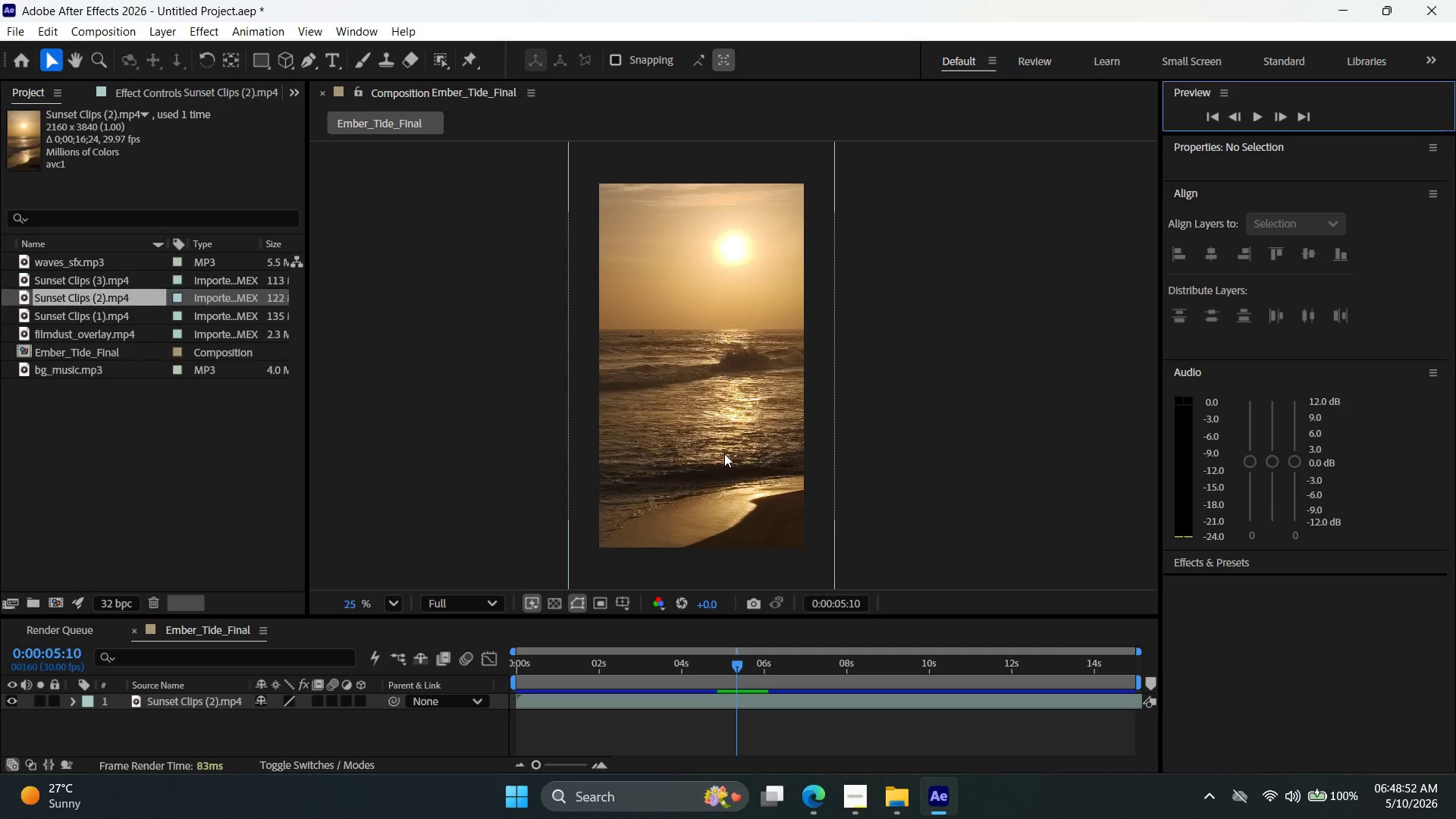 
wait(7.12)
 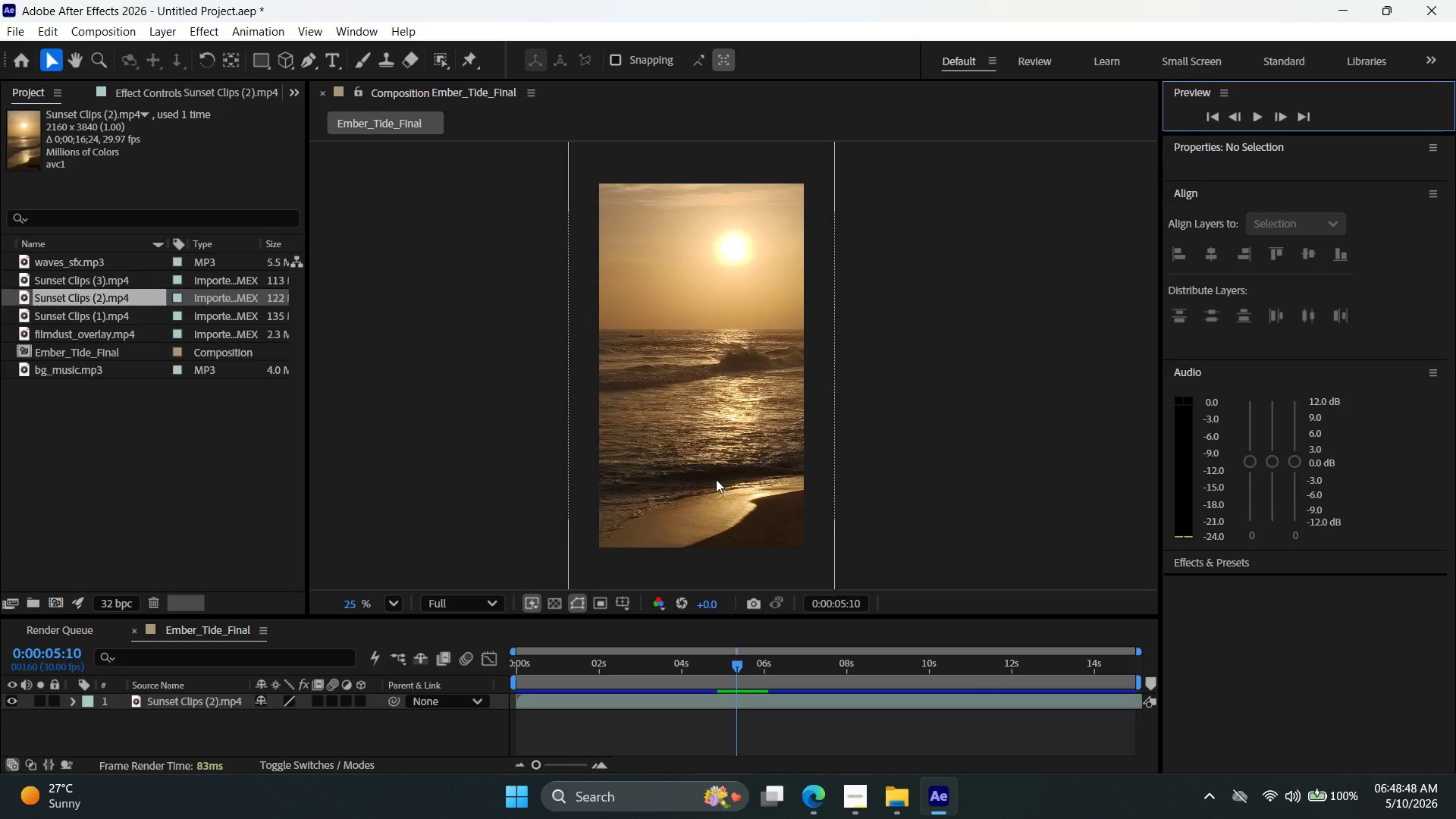 
scroll: coordinate [720, 476], scroll_direction: up, amount: 4.0
 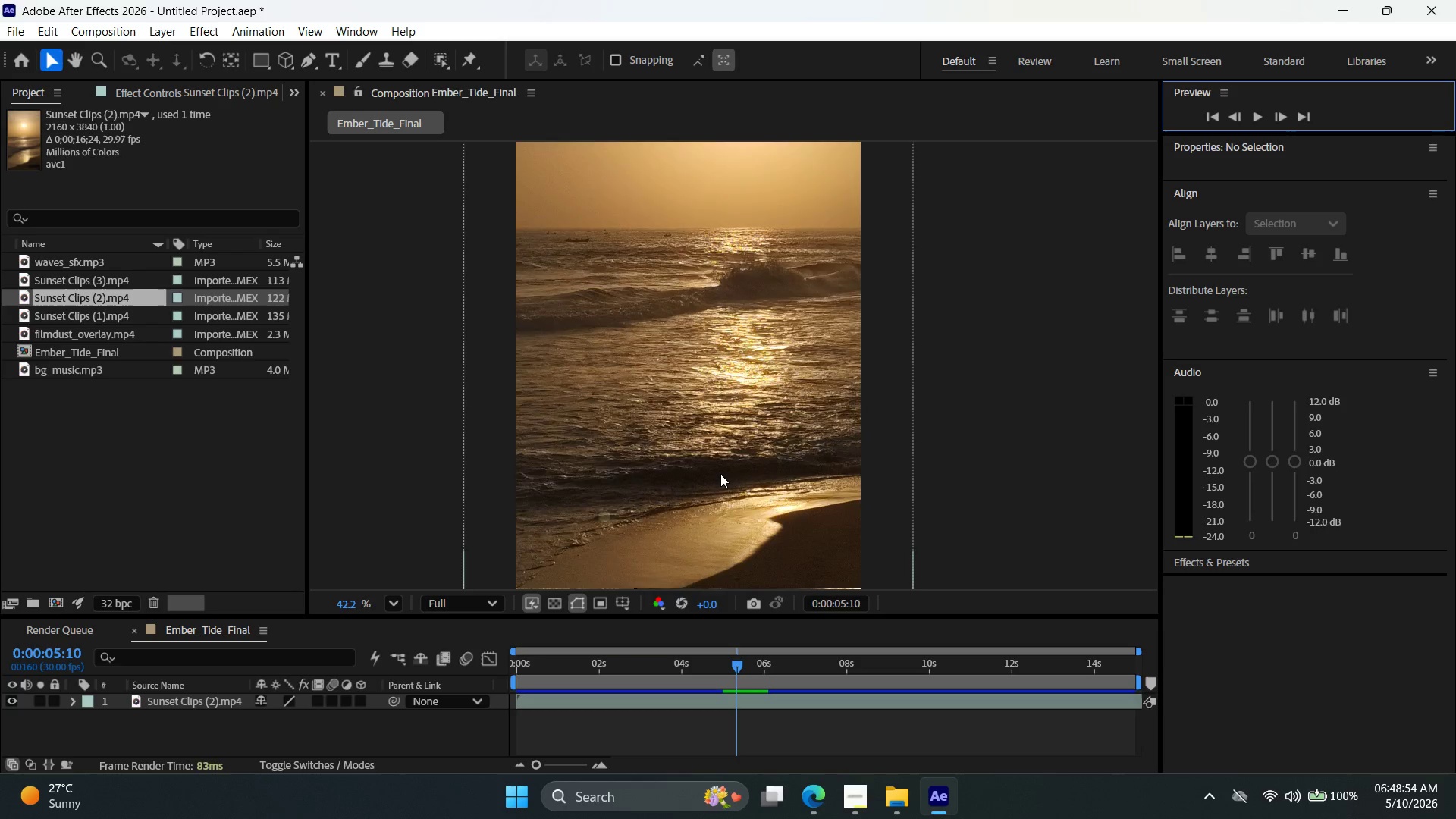 
scroll: coordinate [720, 474], scroll_direction: down, amount: 5.0
 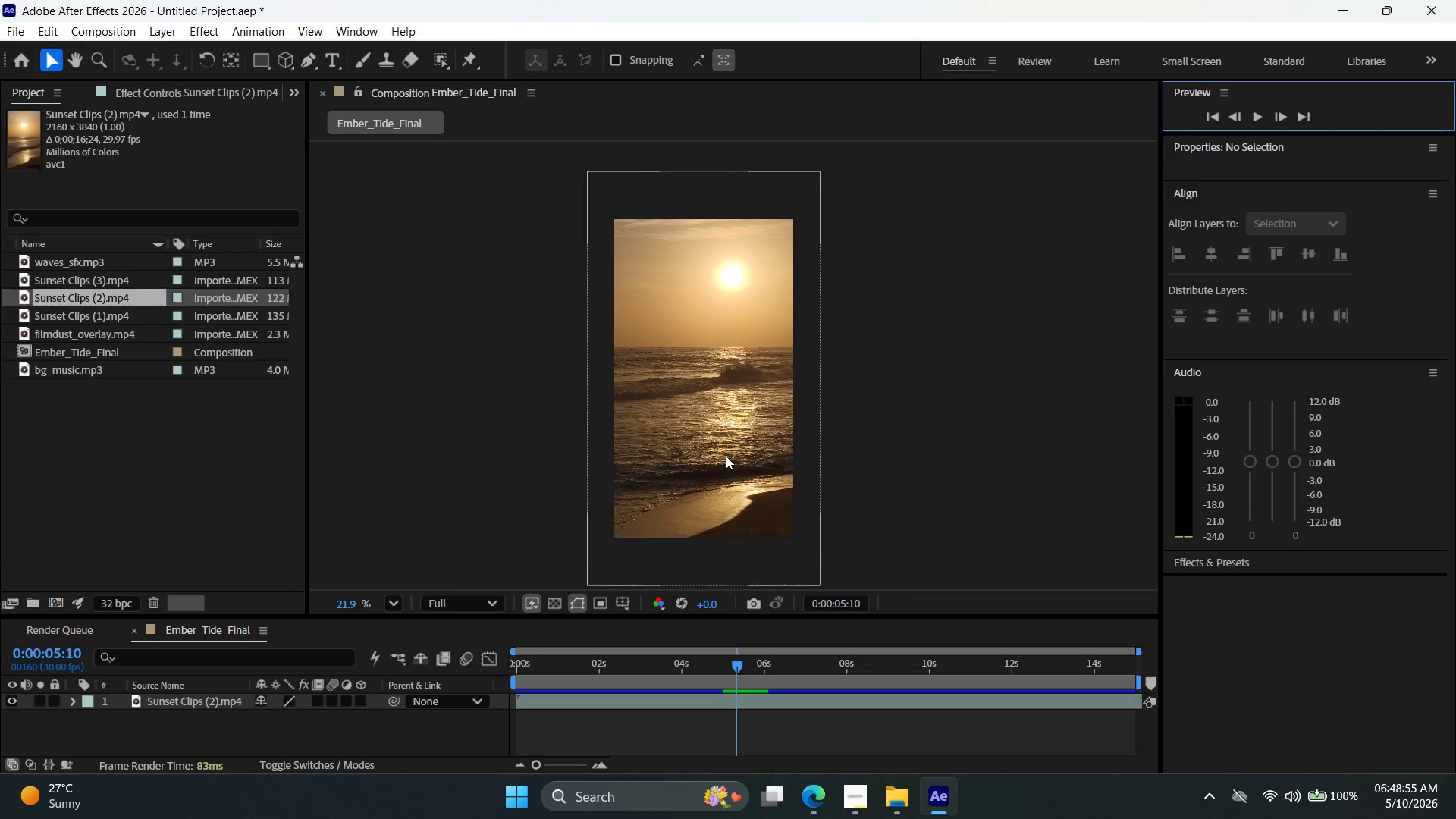 
left_click_drag(start_coordinate=[726, 456], to_coordinate=[706, 462])
 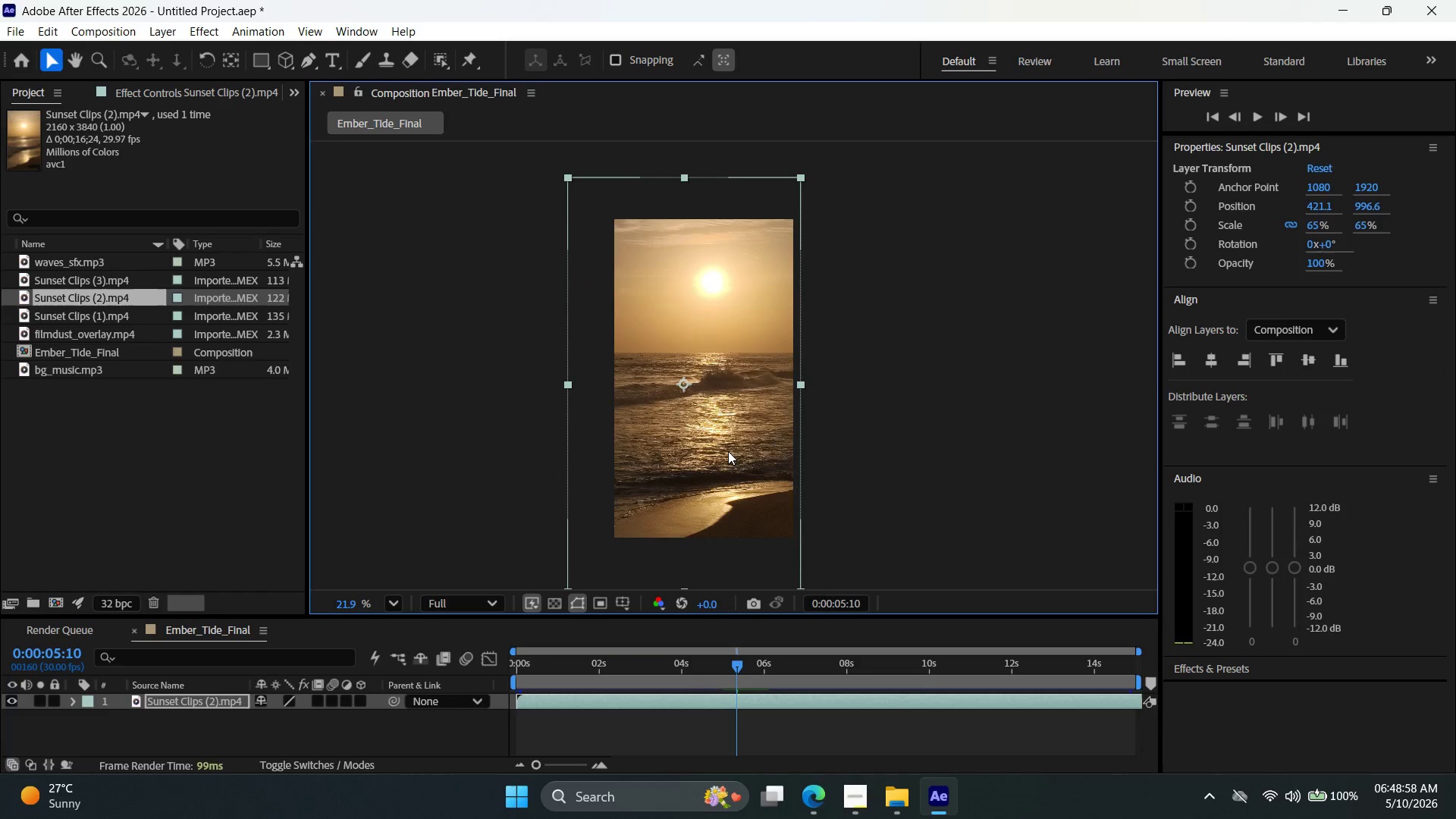 
left_click_drag(start_coordinate=[728, 451], to_coordinate=[723, 453])
 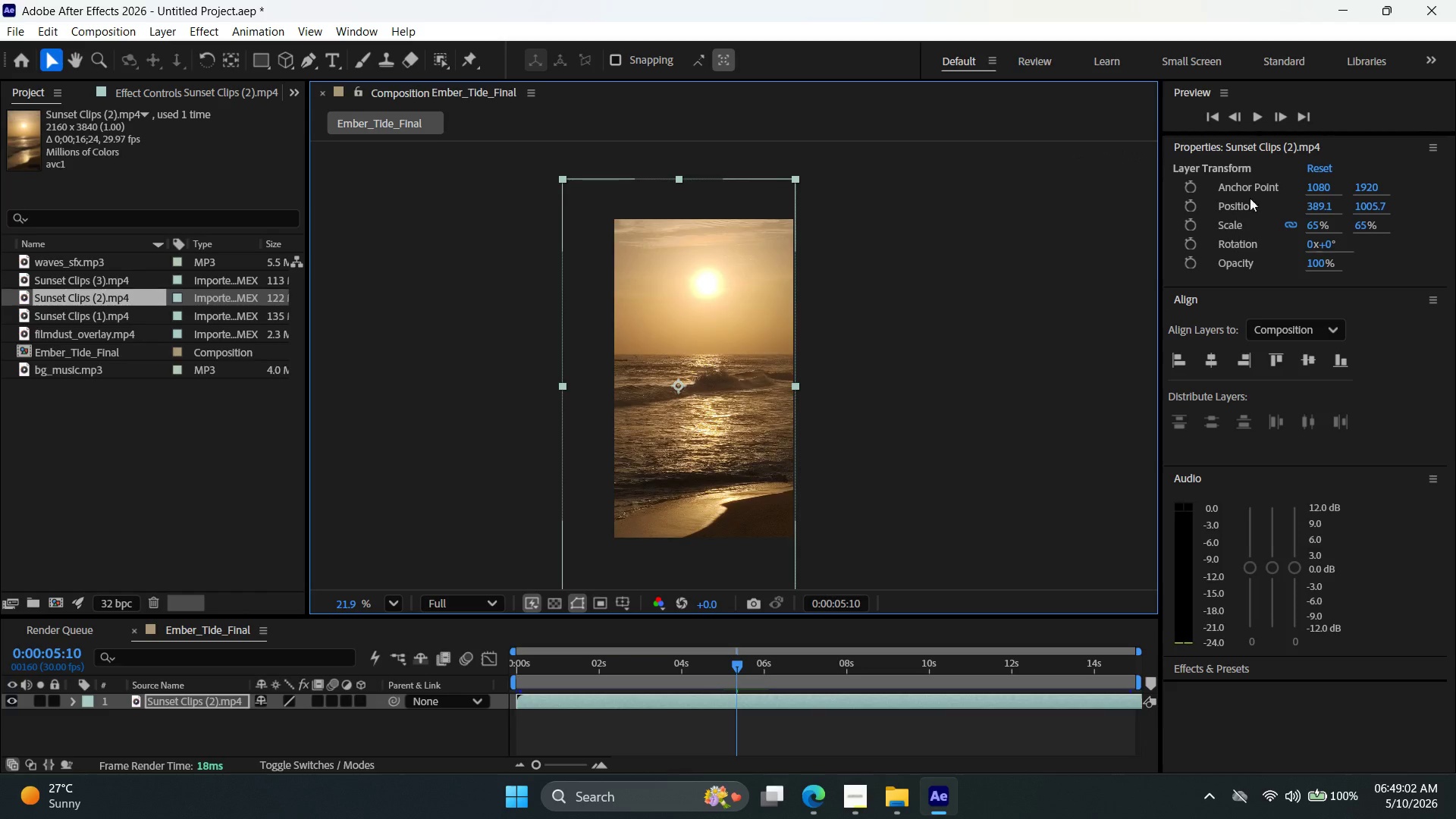 
double_click([1315, 222])